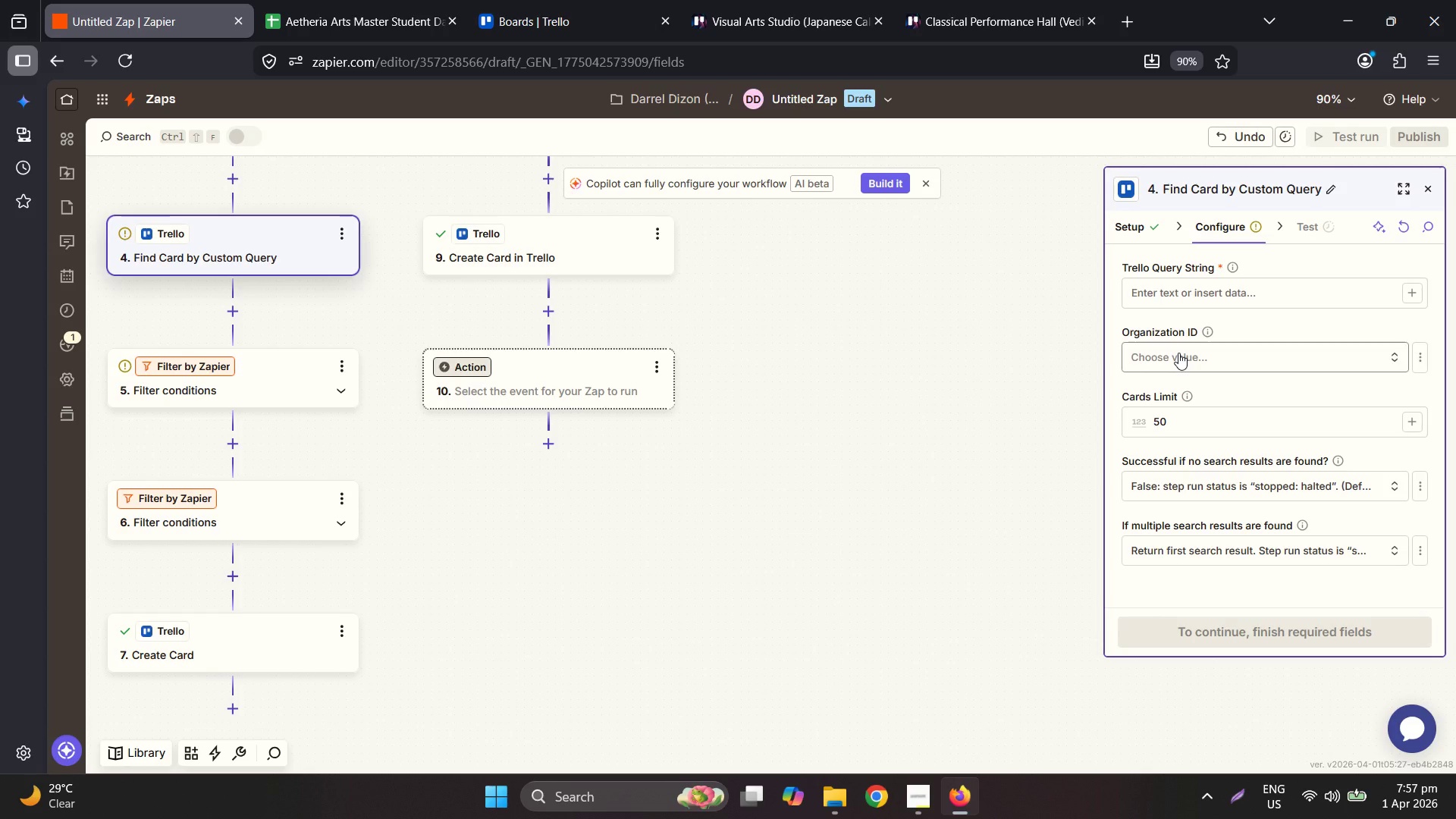 
left_click([1209, 285])
 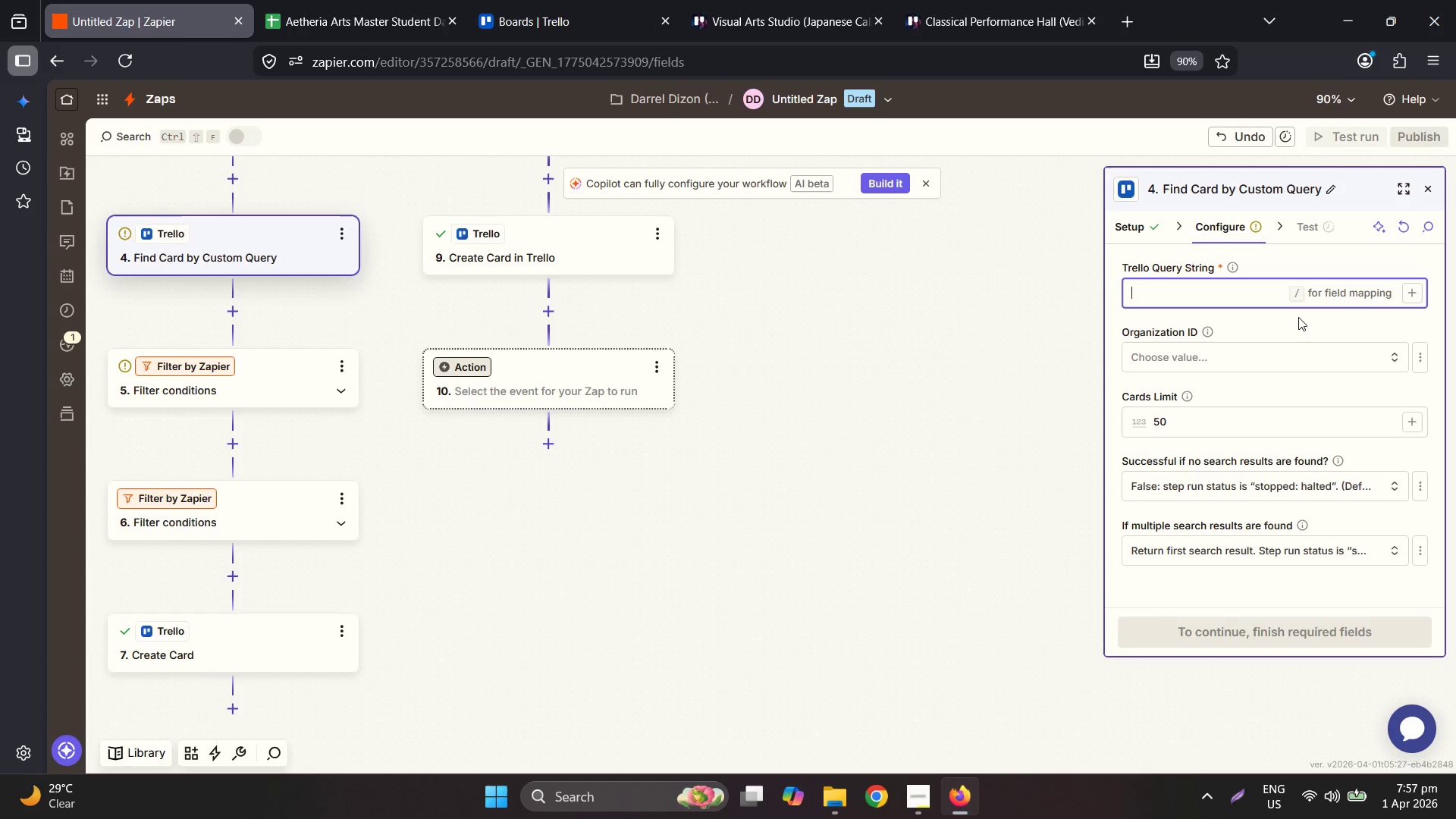 
scroll: coordinate [1299, 315], scroll_direction: up, amount: 2.0
 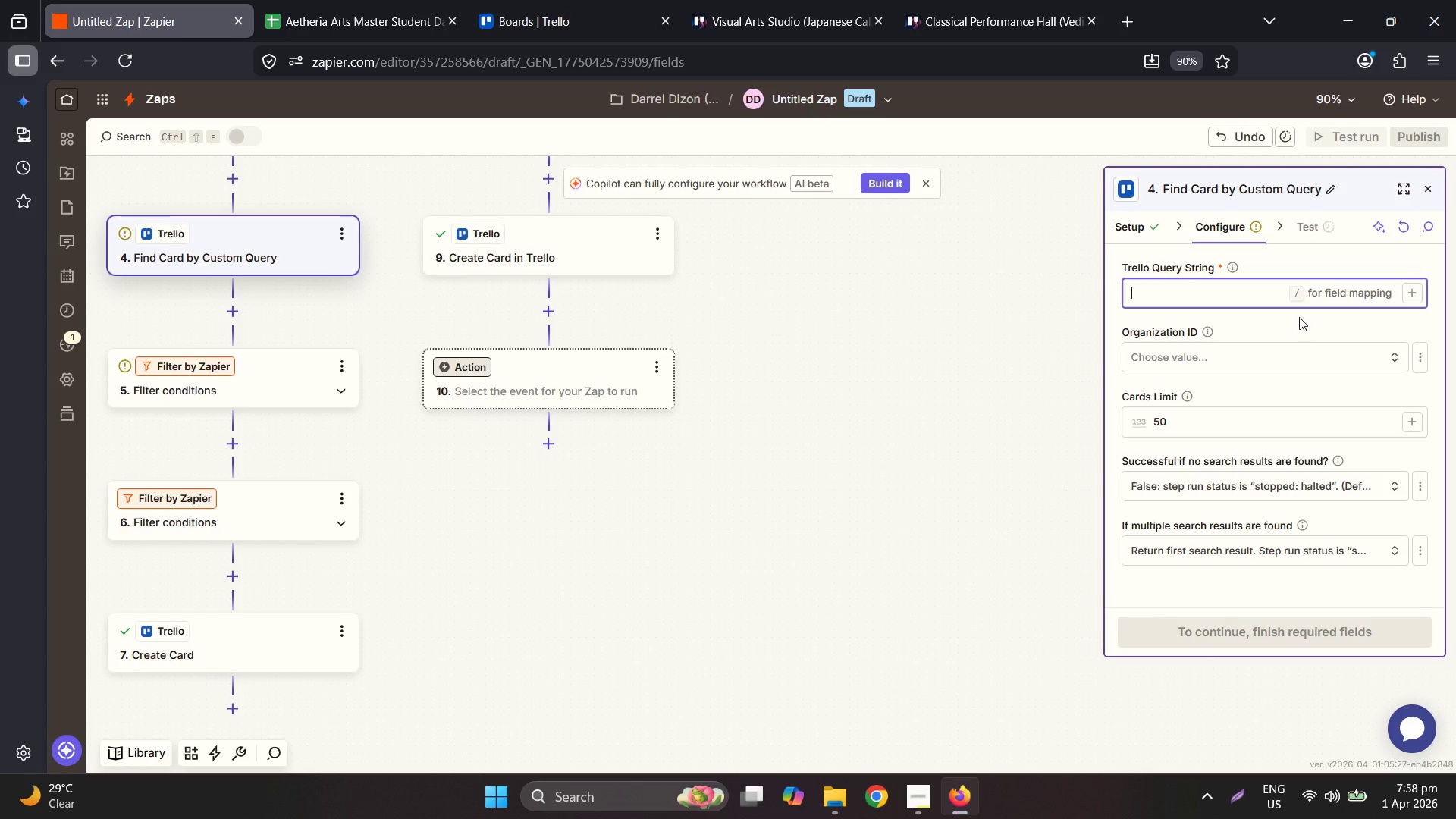 
left_click([482, 0])
 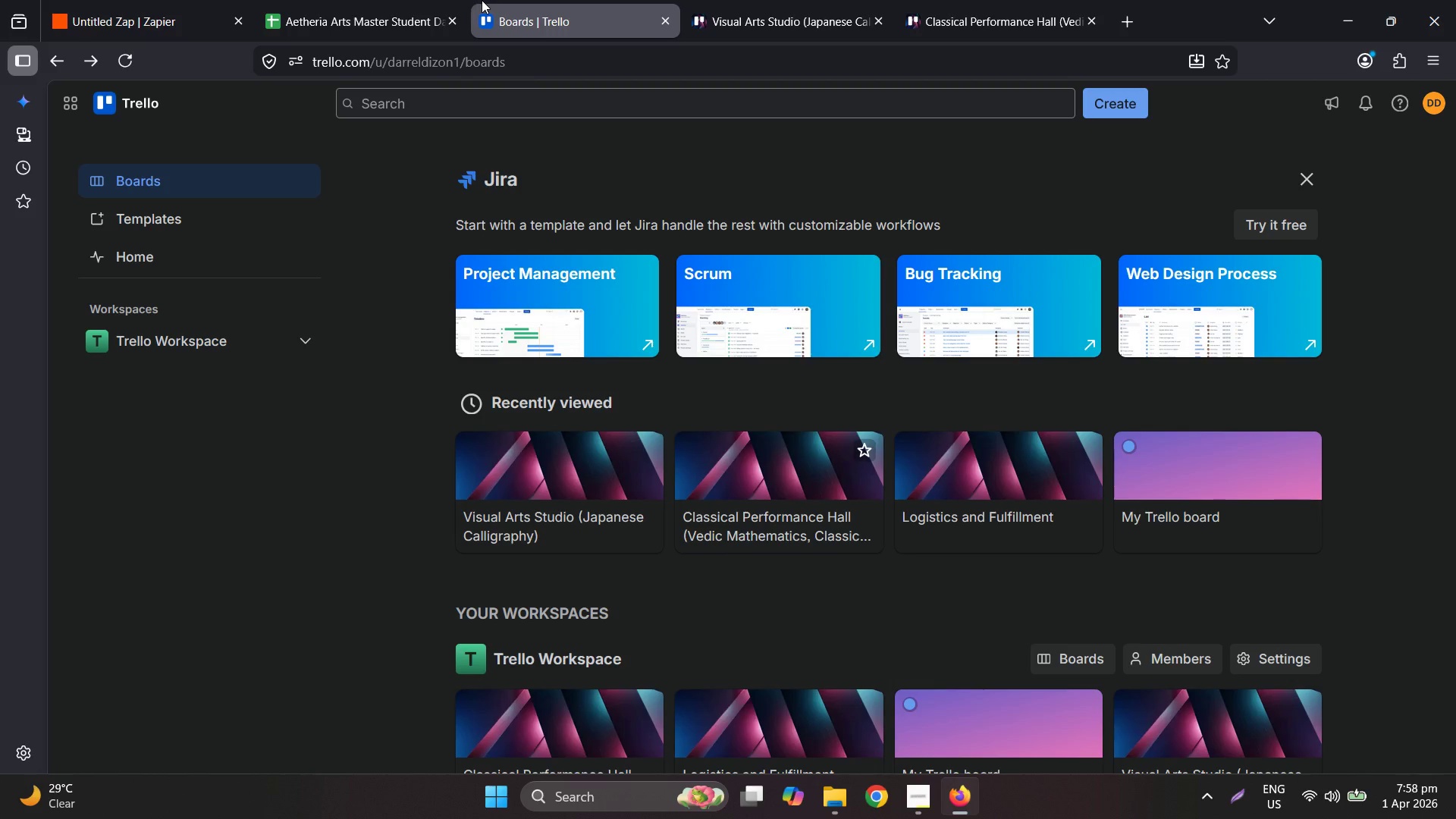 
left_click([175, 0])
 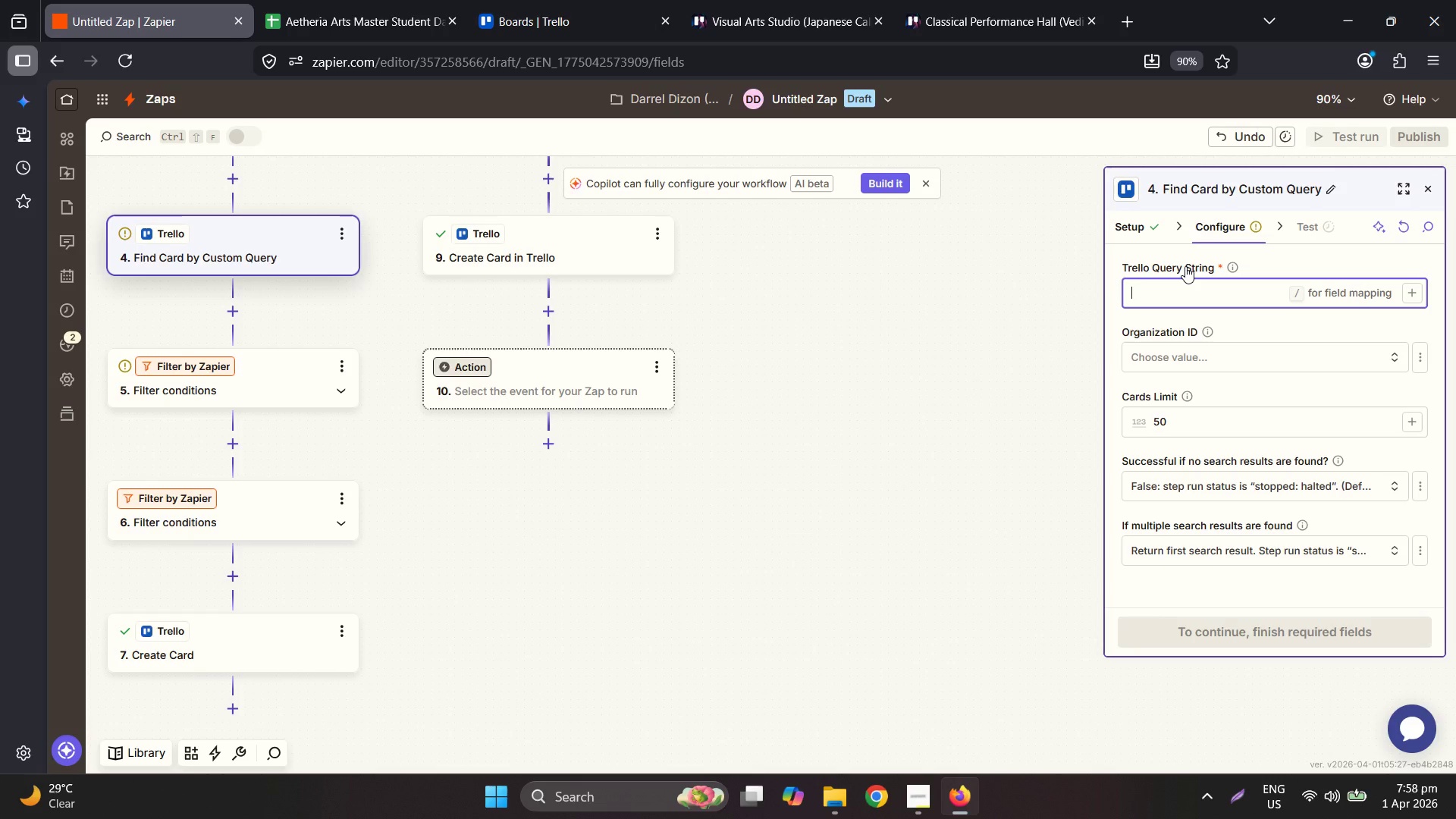 
type(list:)
 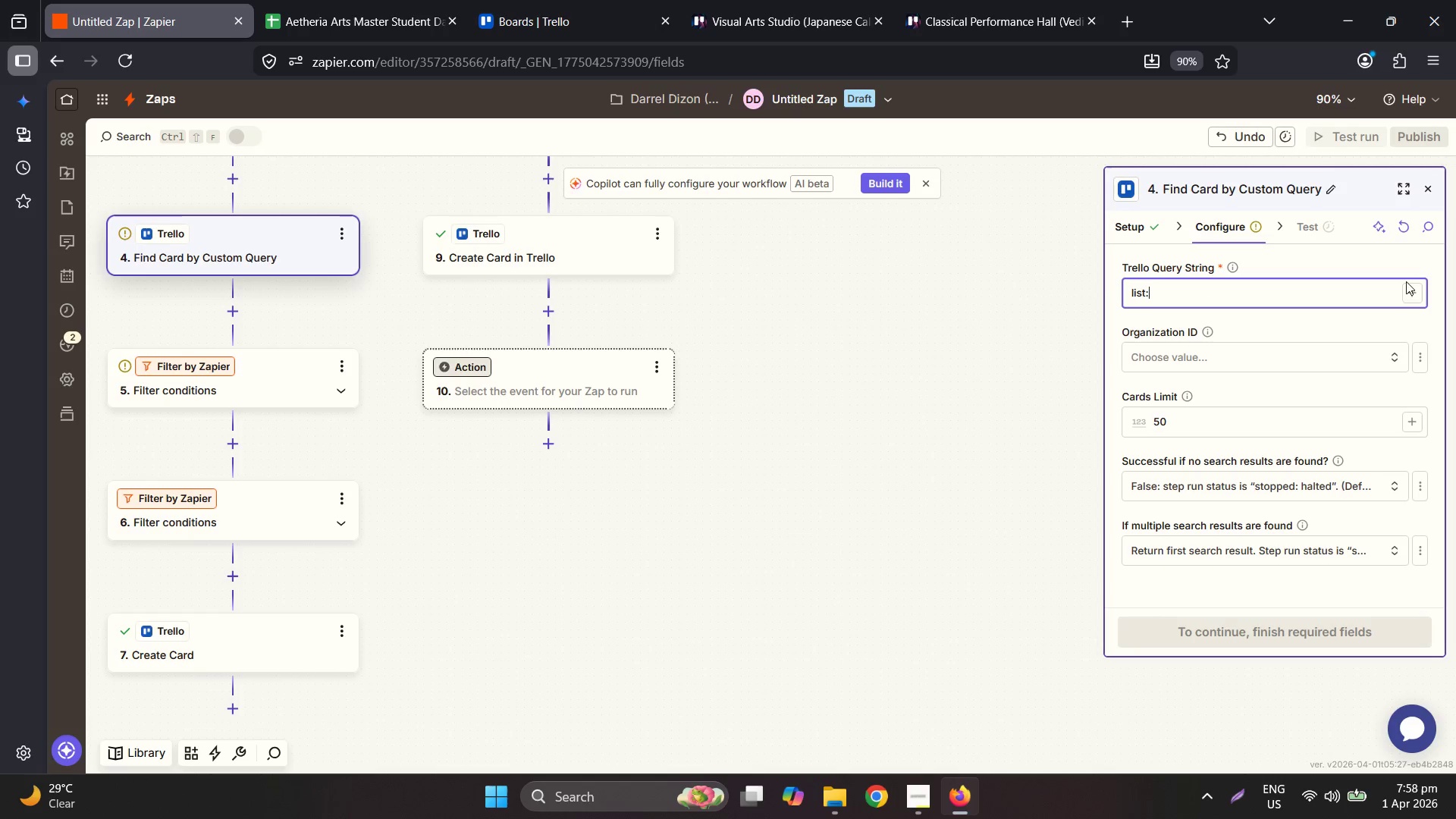 
left_click([1417, 283])
 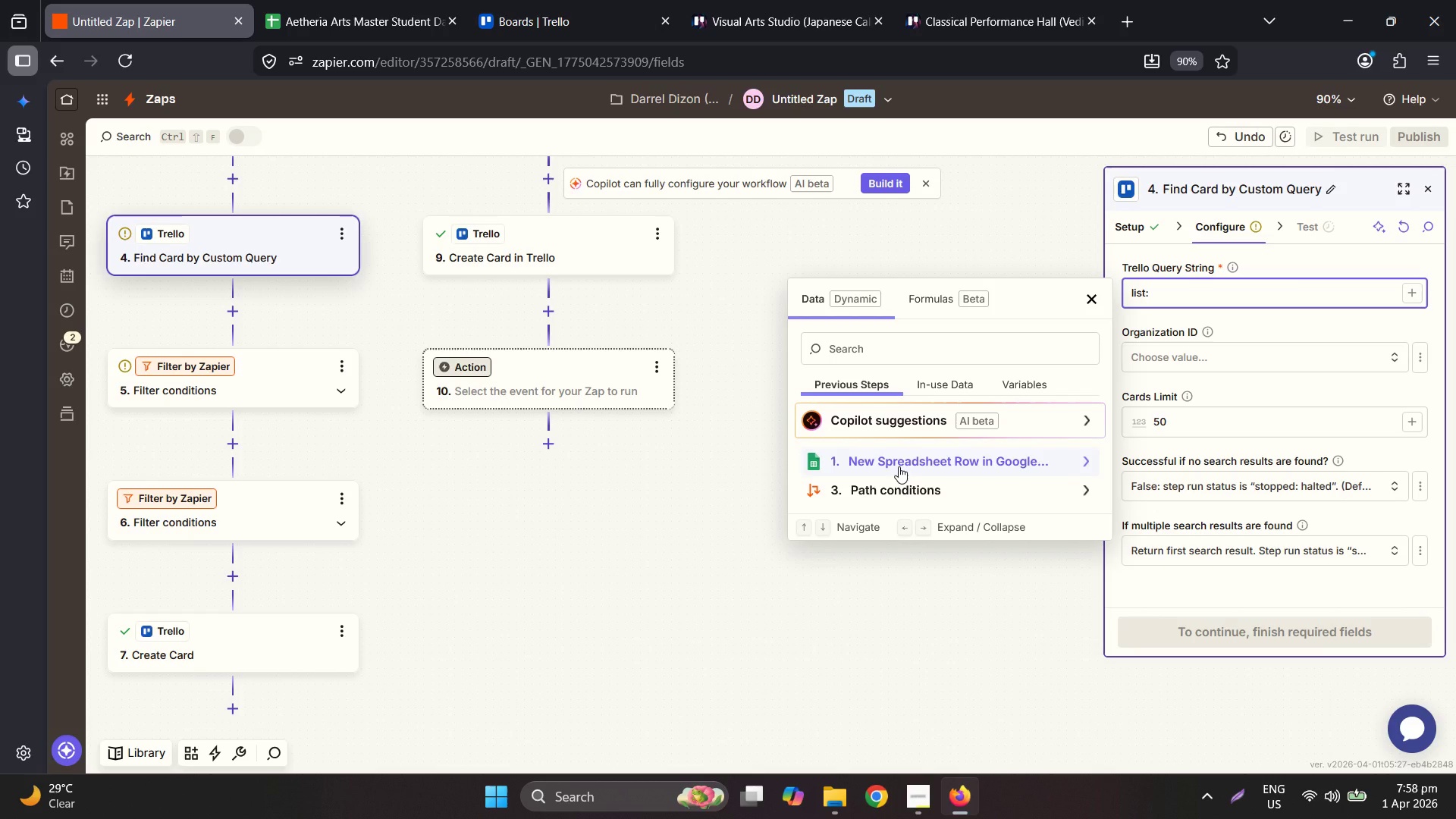 
left_click([899, 466])
 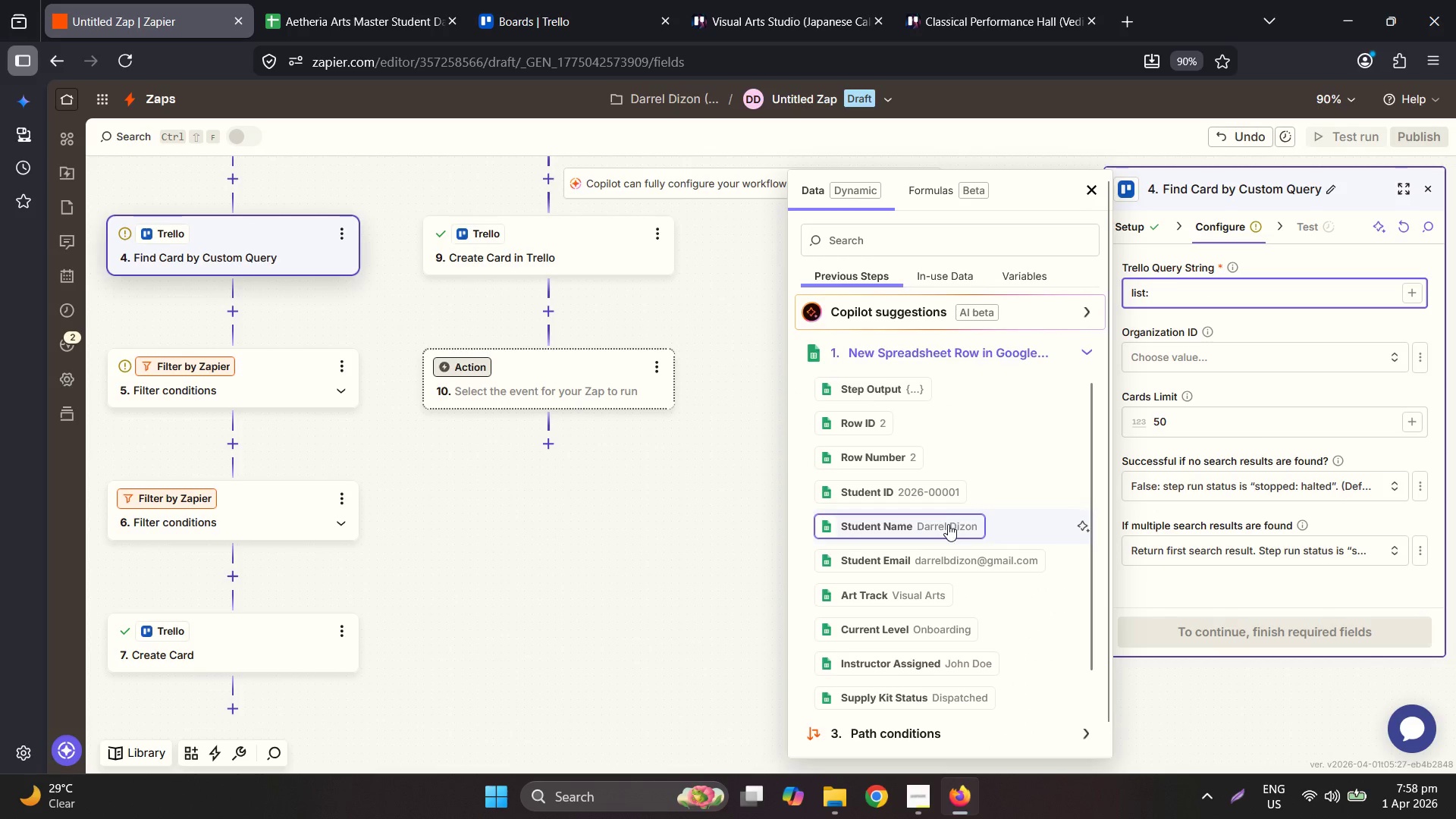 
left_click([918, 604])
 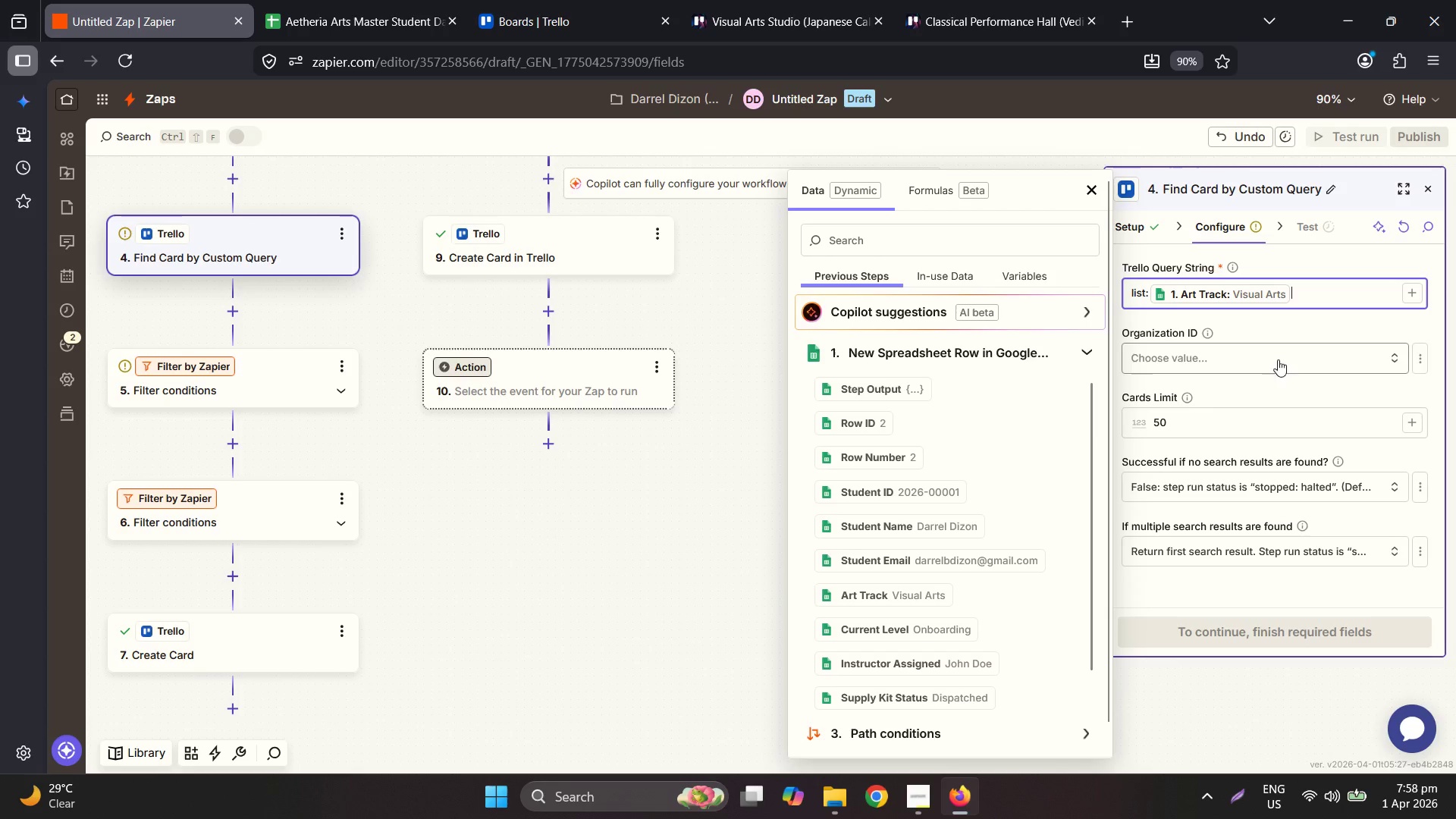 
left_click([1267, 364])
 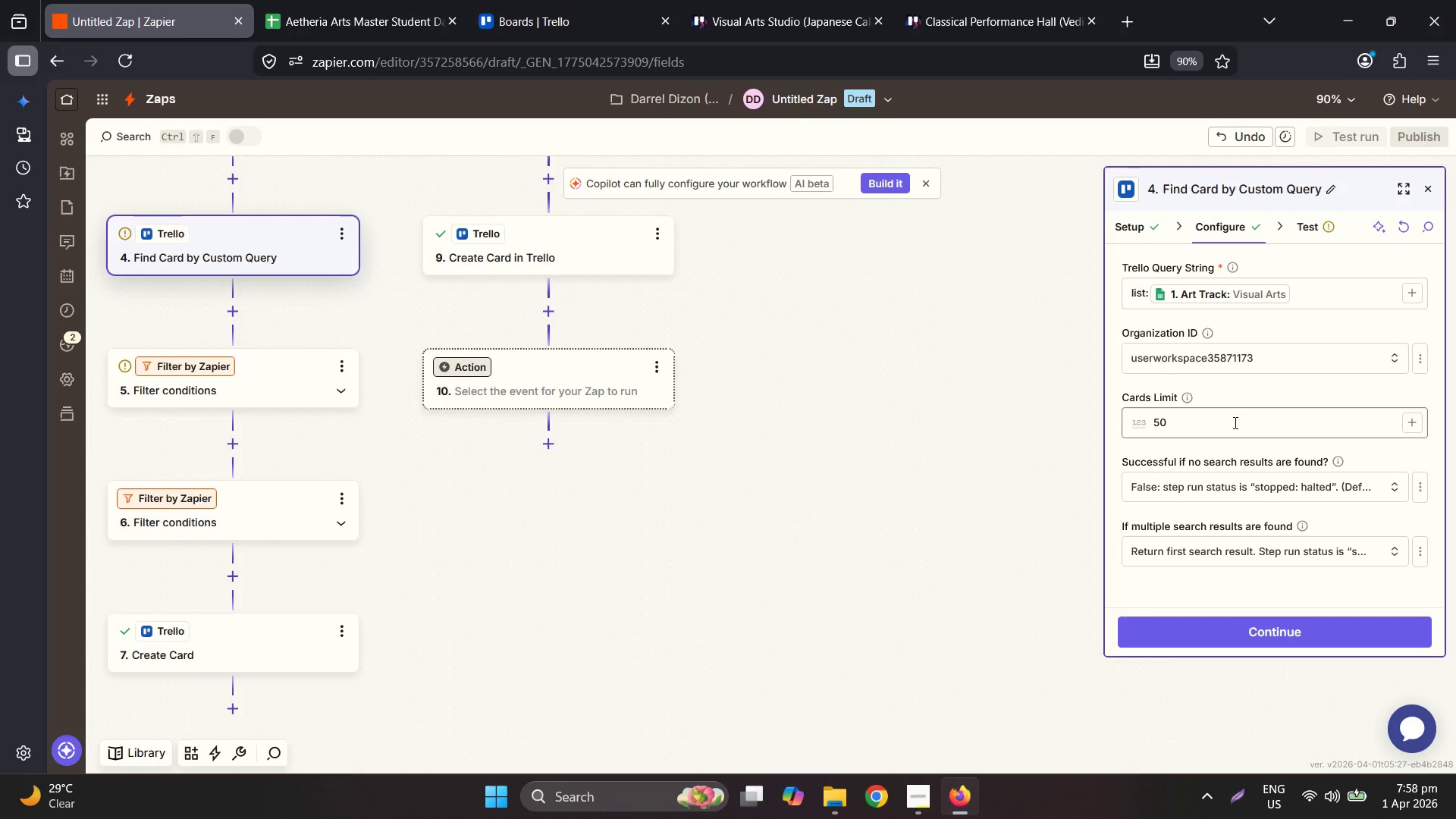 
double_click([1288, 435])
 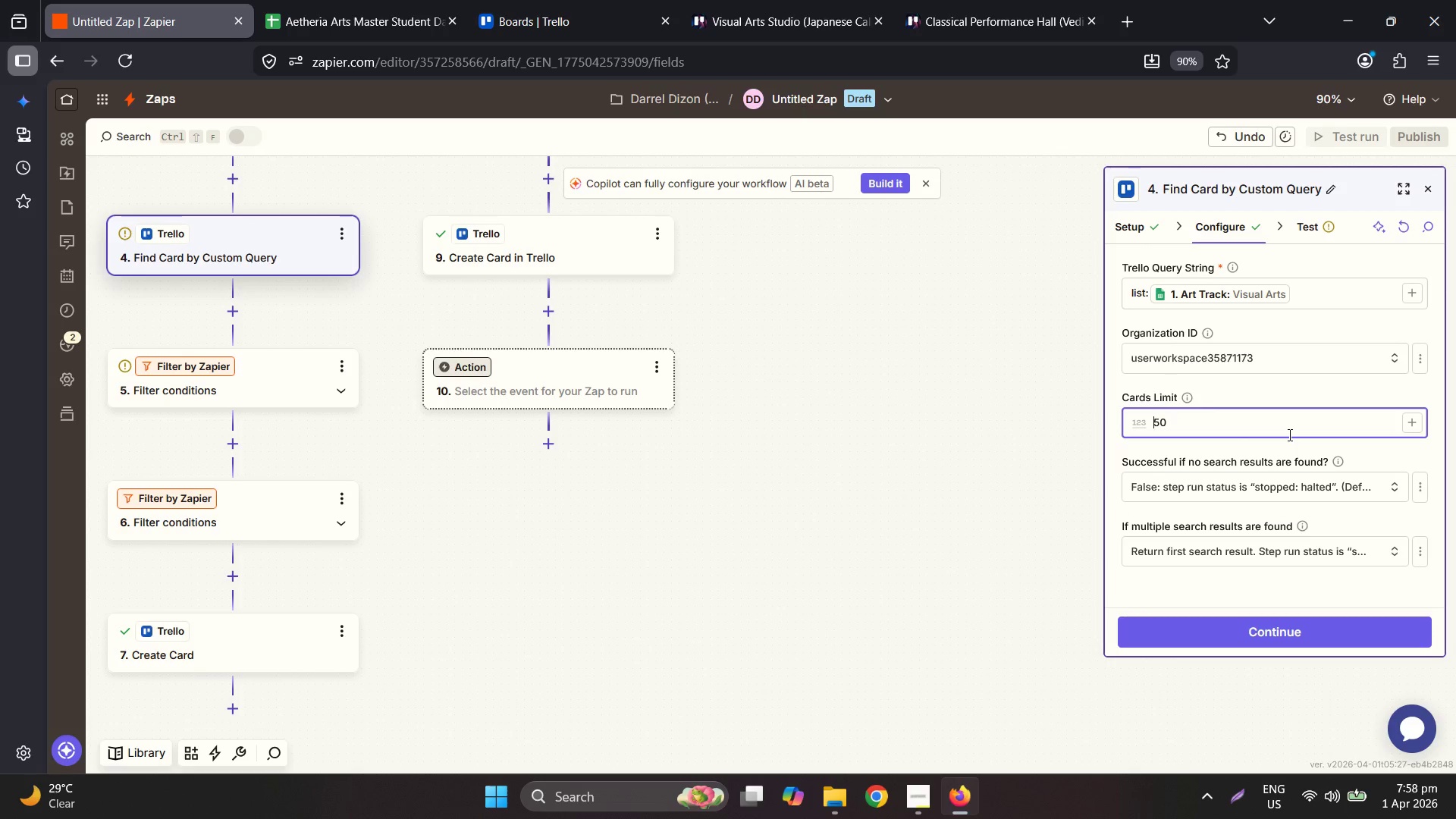 
triple_click([1288, 435])
 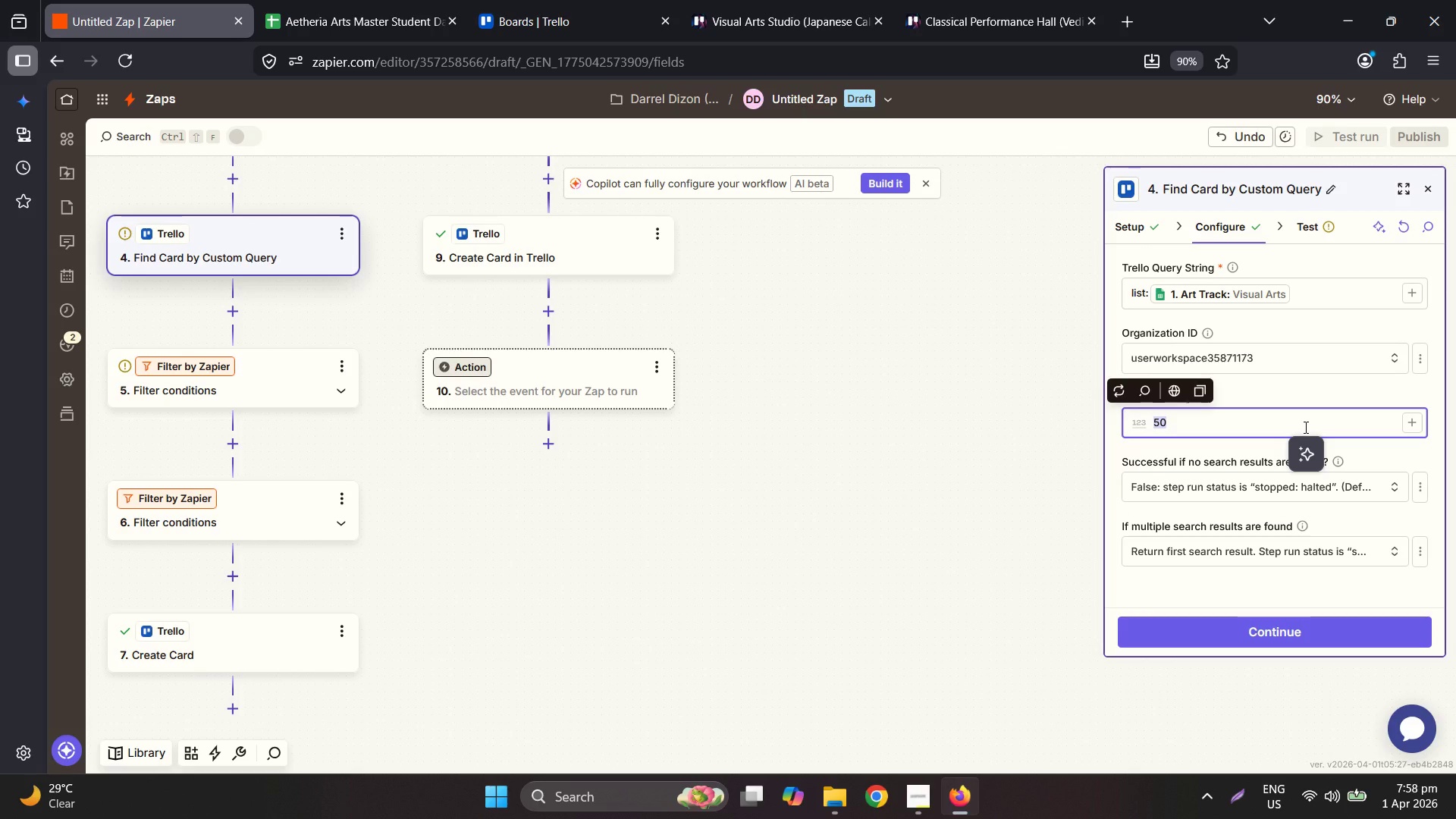 
key(Numpad2)
 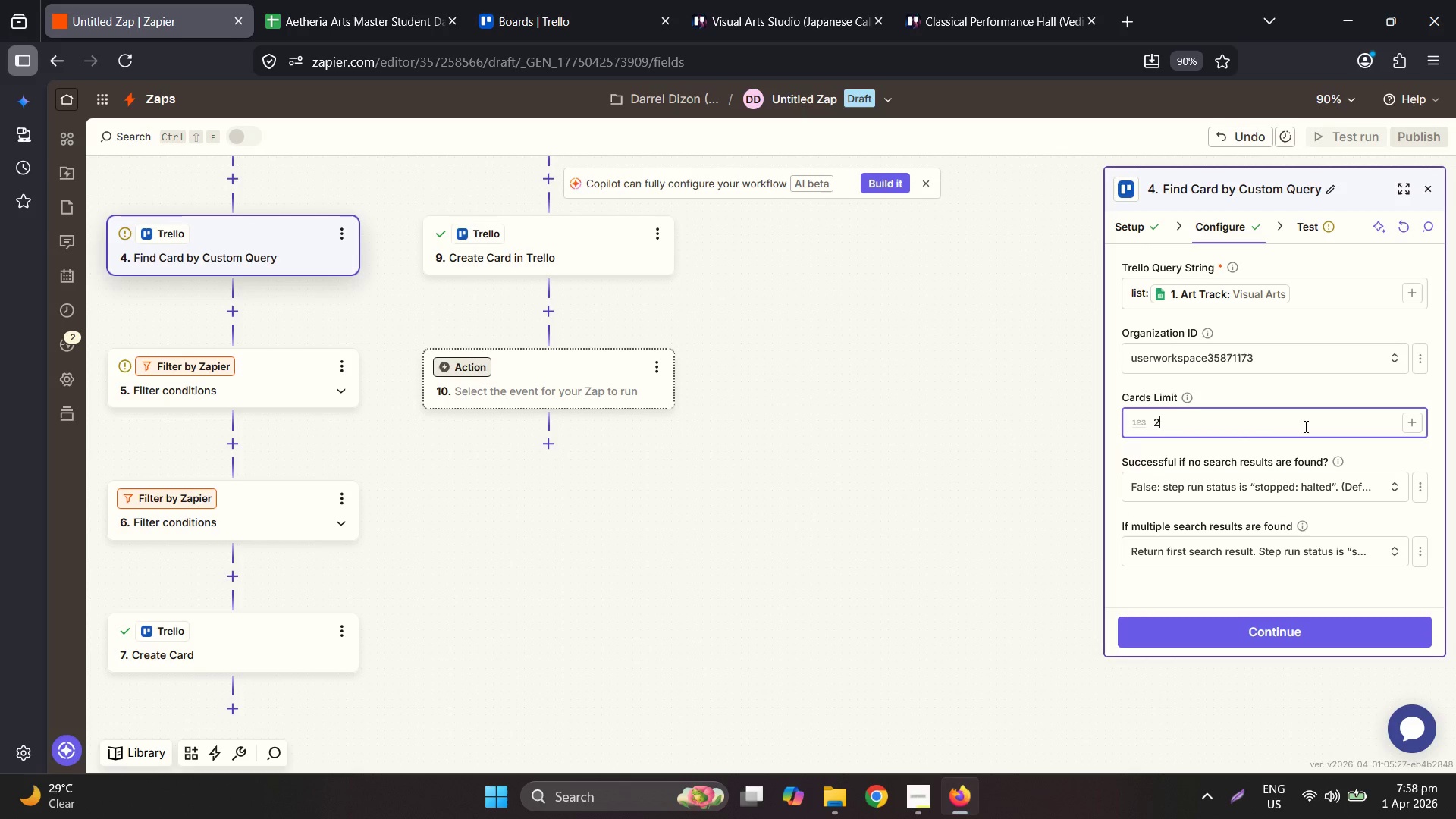 
key(Numpad0)
 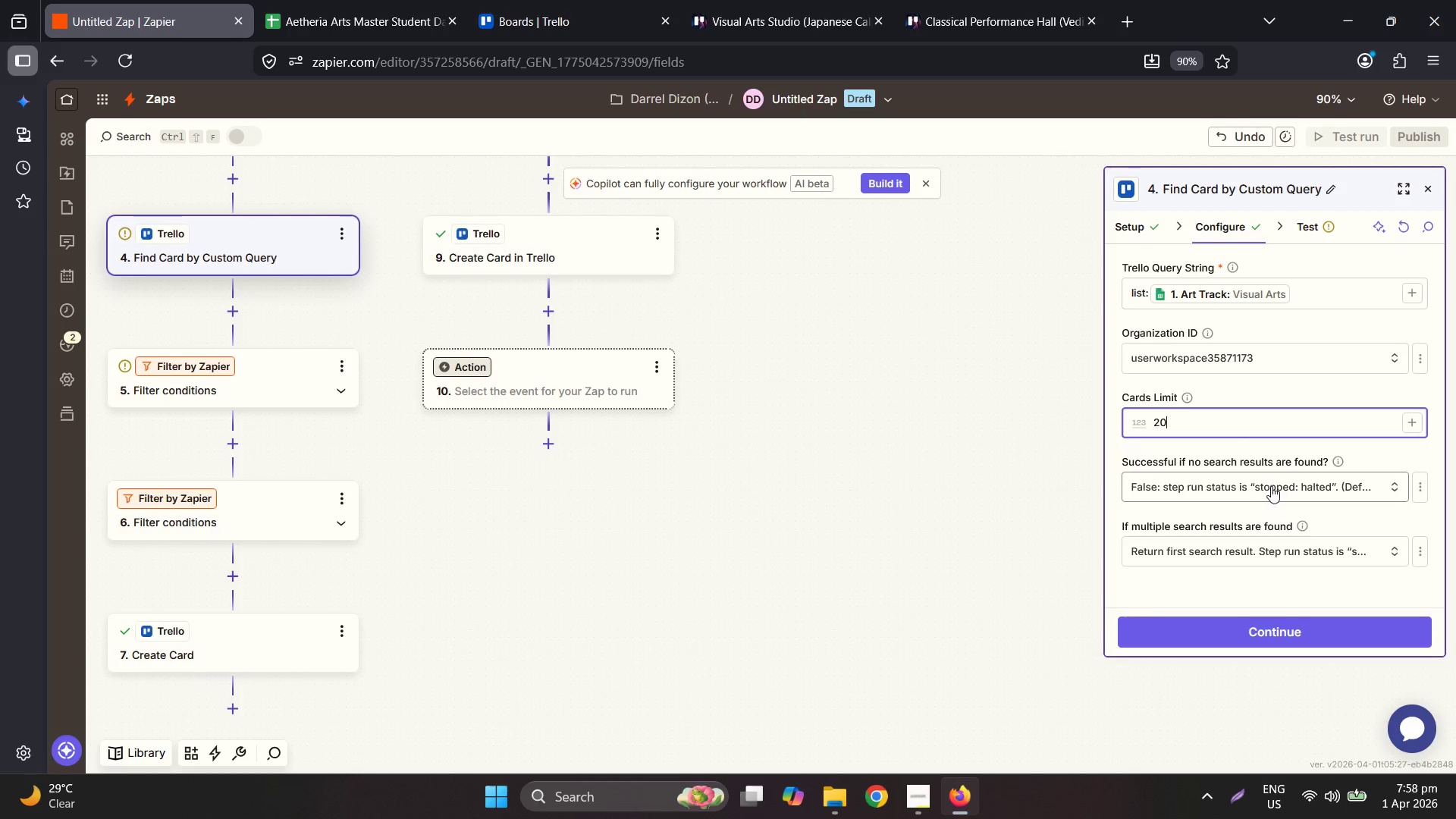 
left_click([1294, 641])
 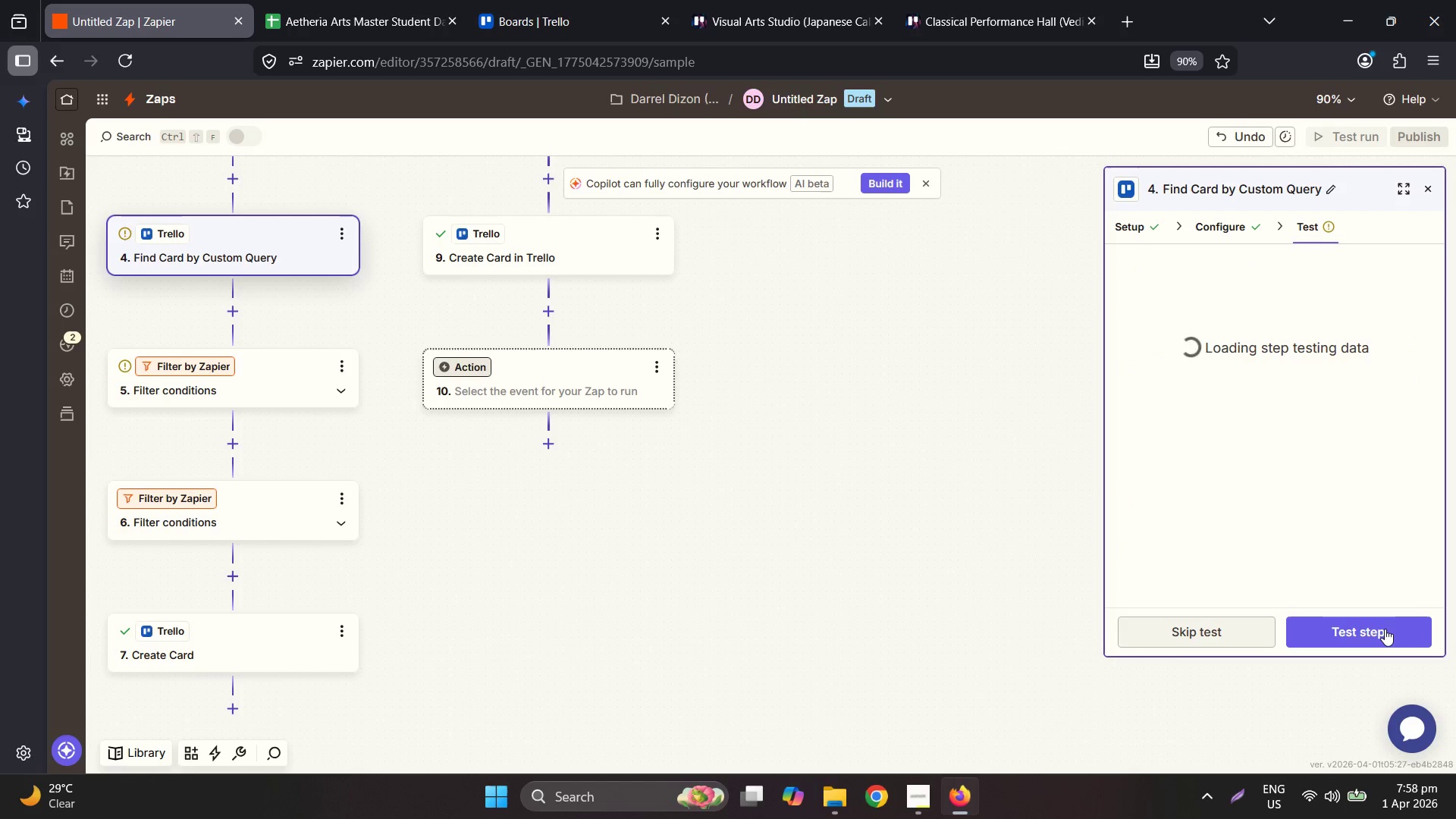 
left_click([1392, 629])
 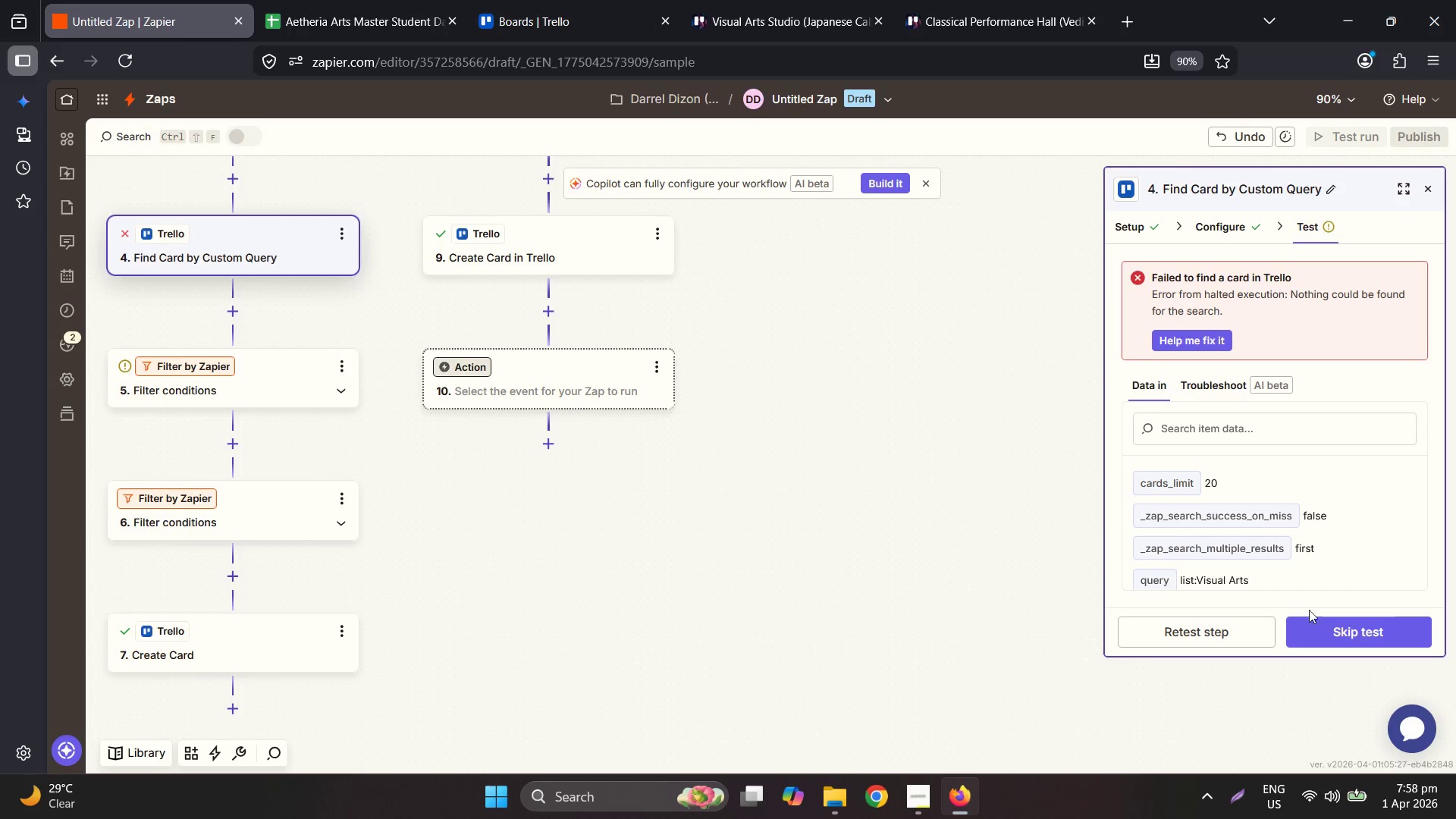 
wait(7.41)
 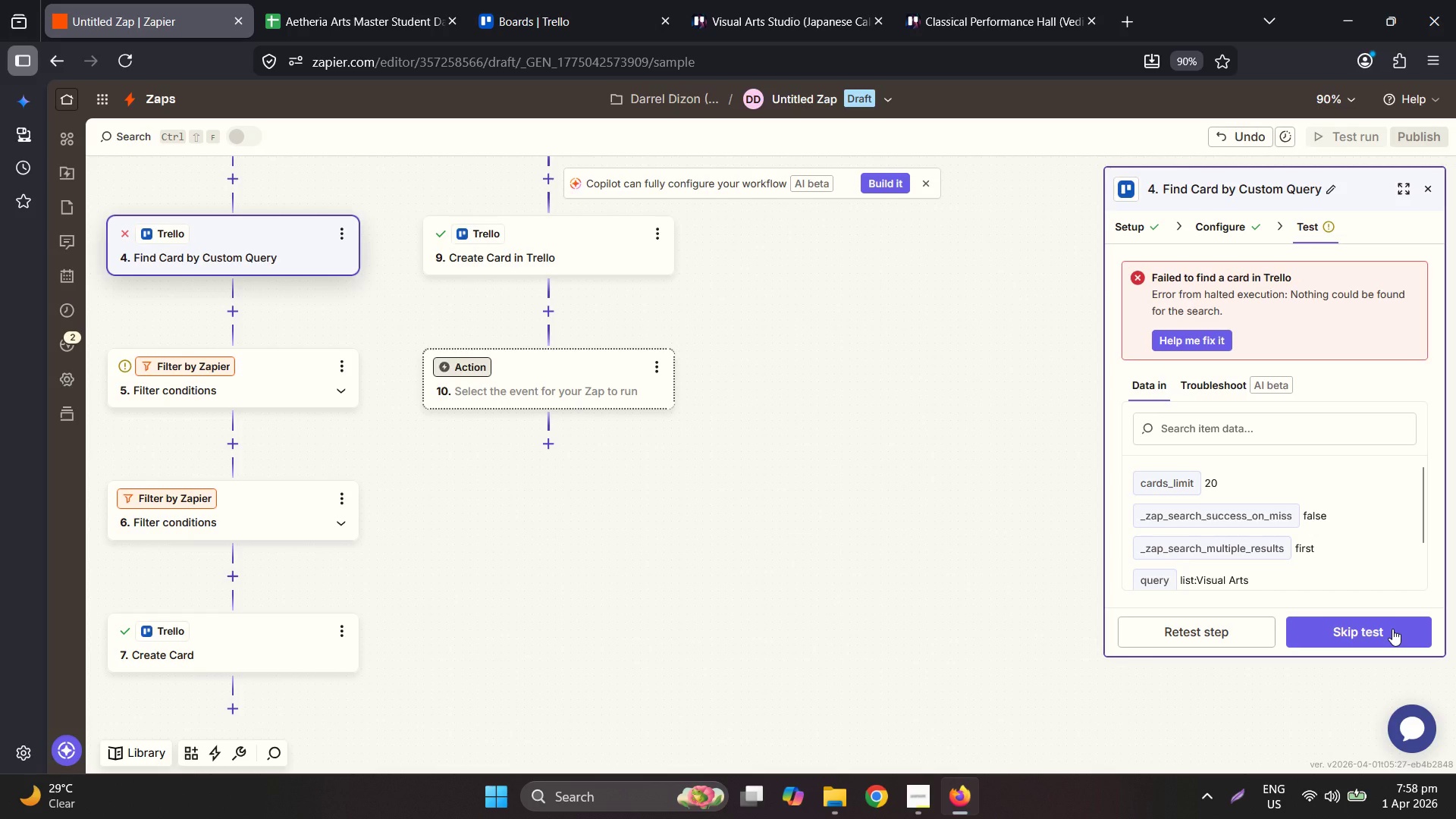 
left_click([261, 235])
 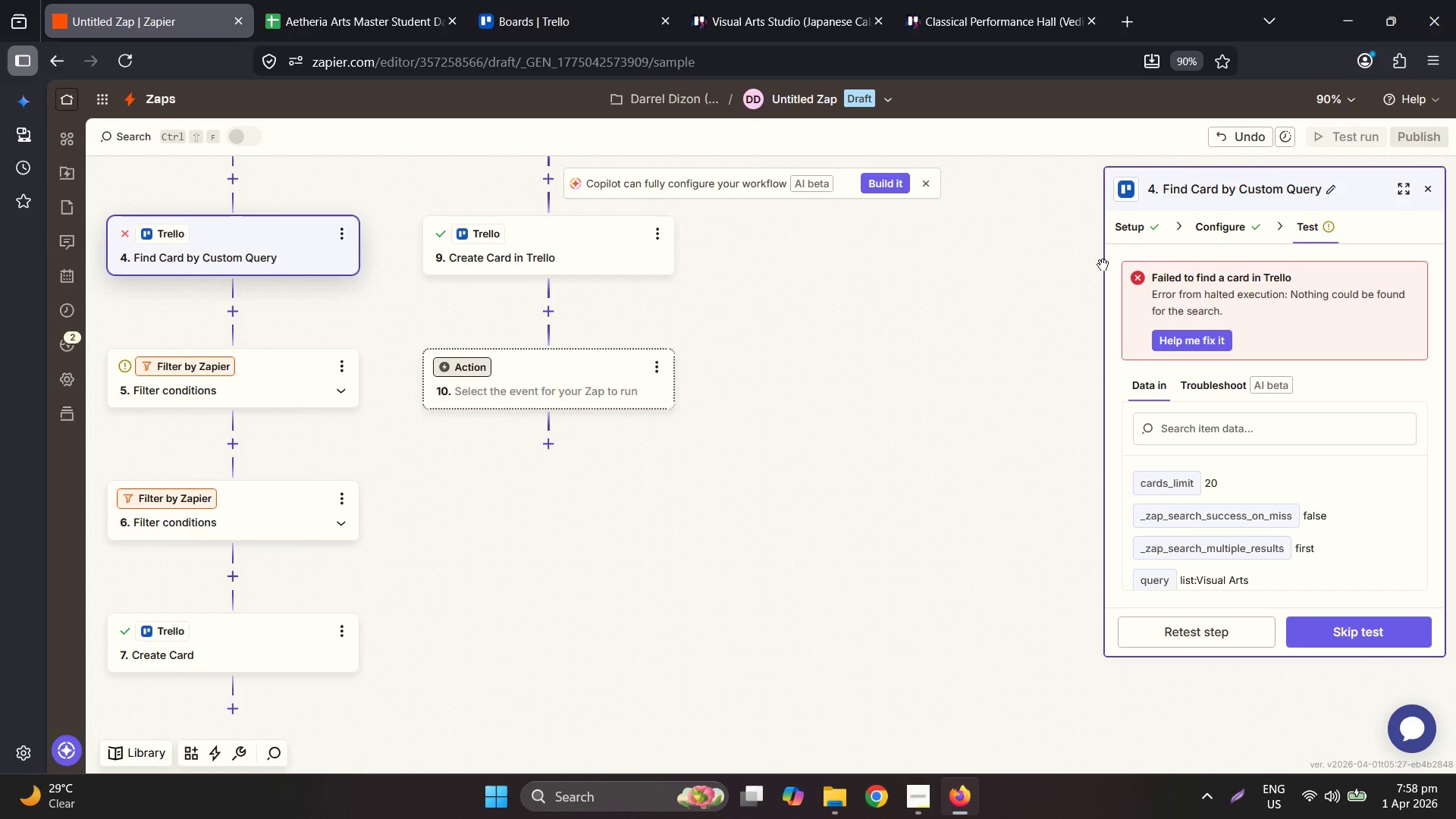 
left_click([1212, 221])
 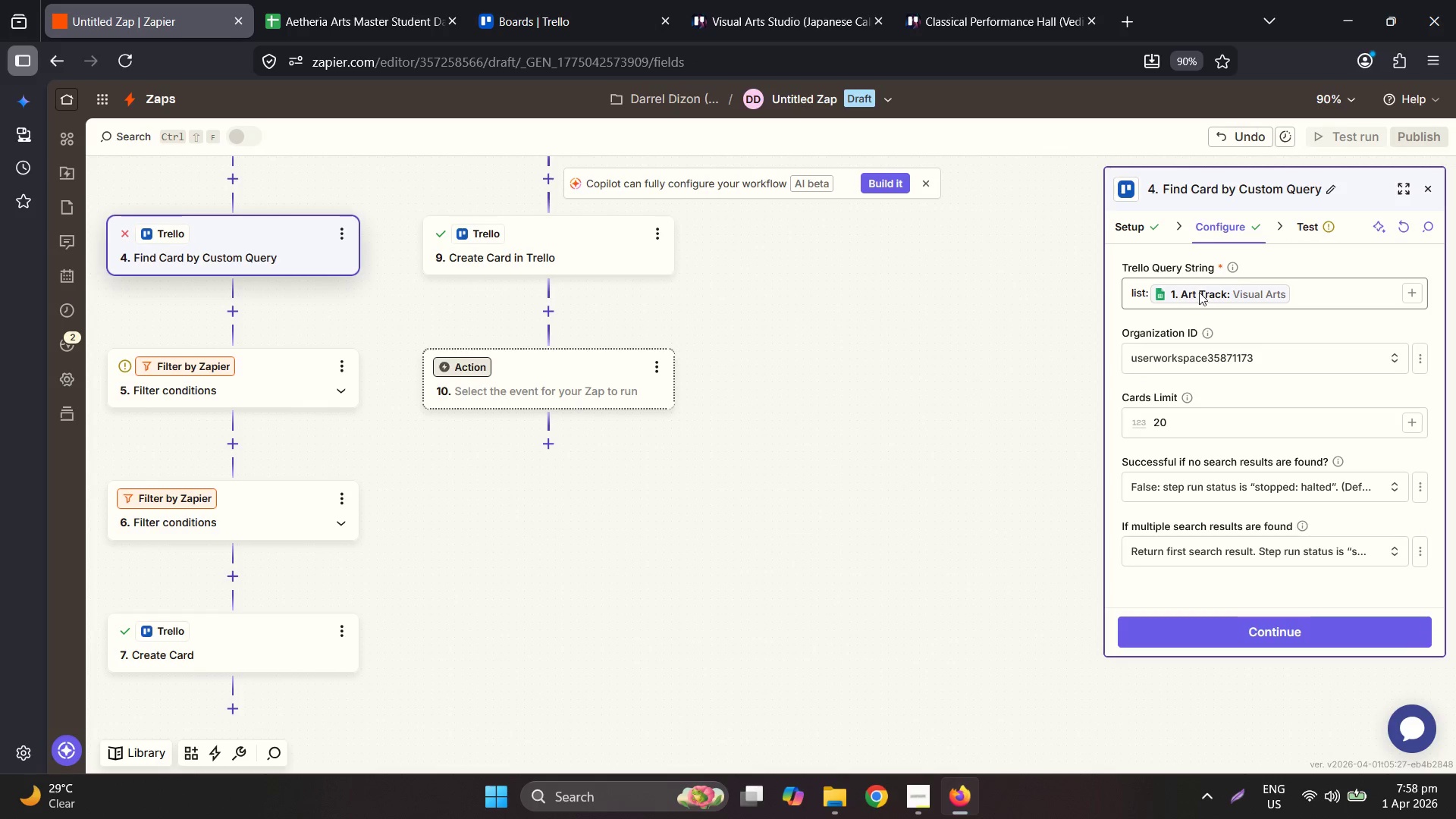 
left_click([1191, 290])
 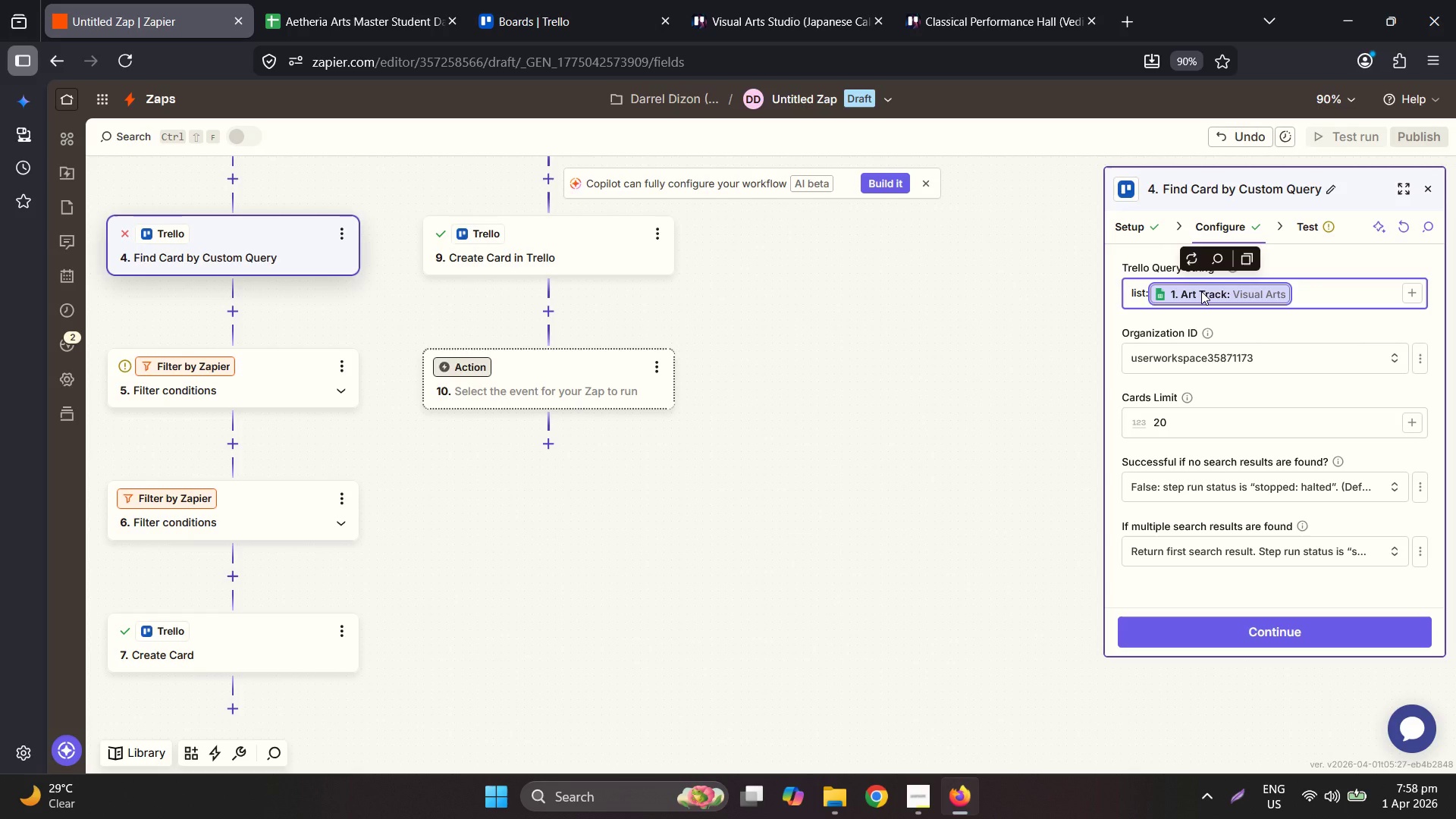 
type(Onboarding)
 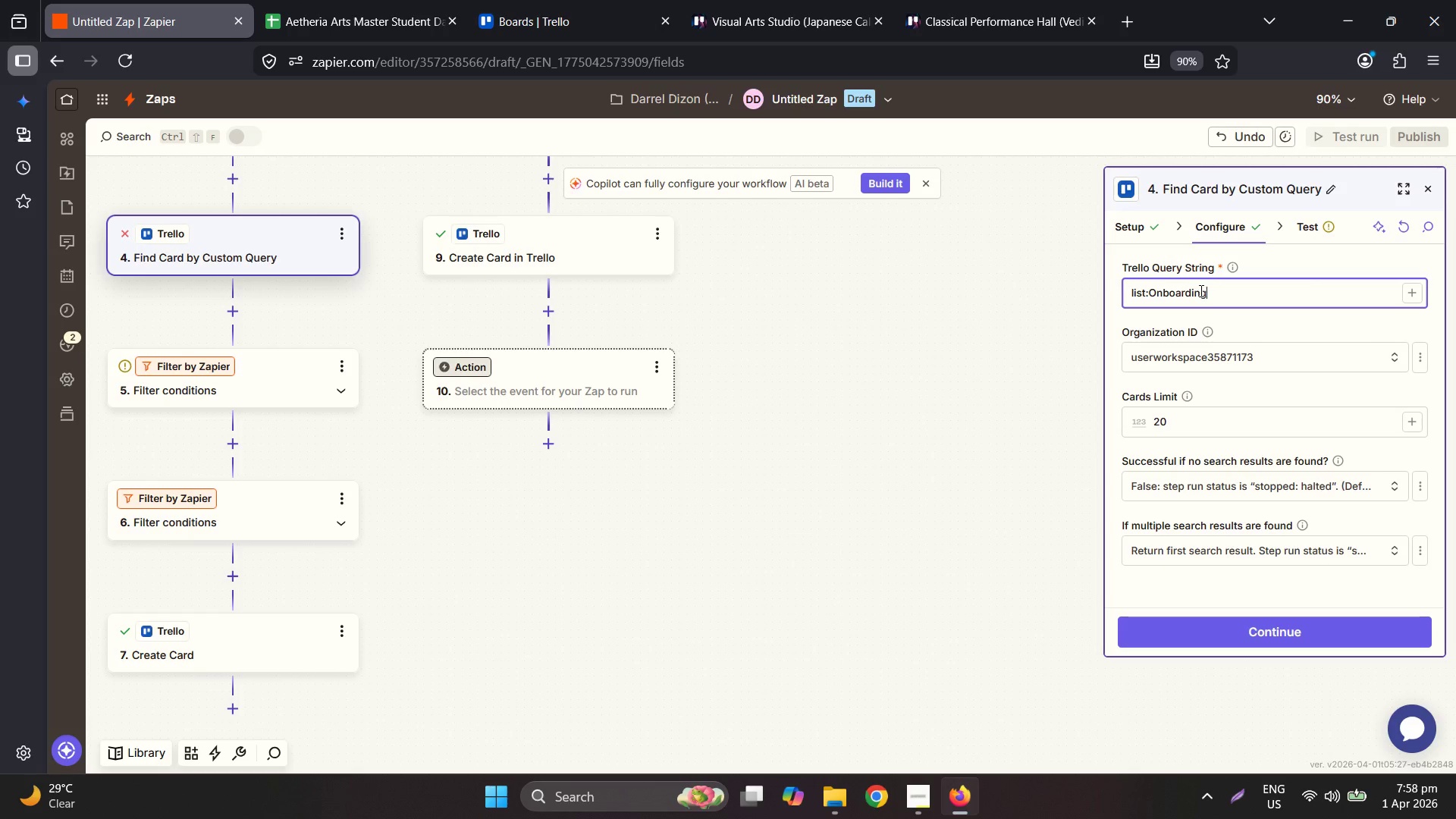 
mouse_move([1191, 306])
 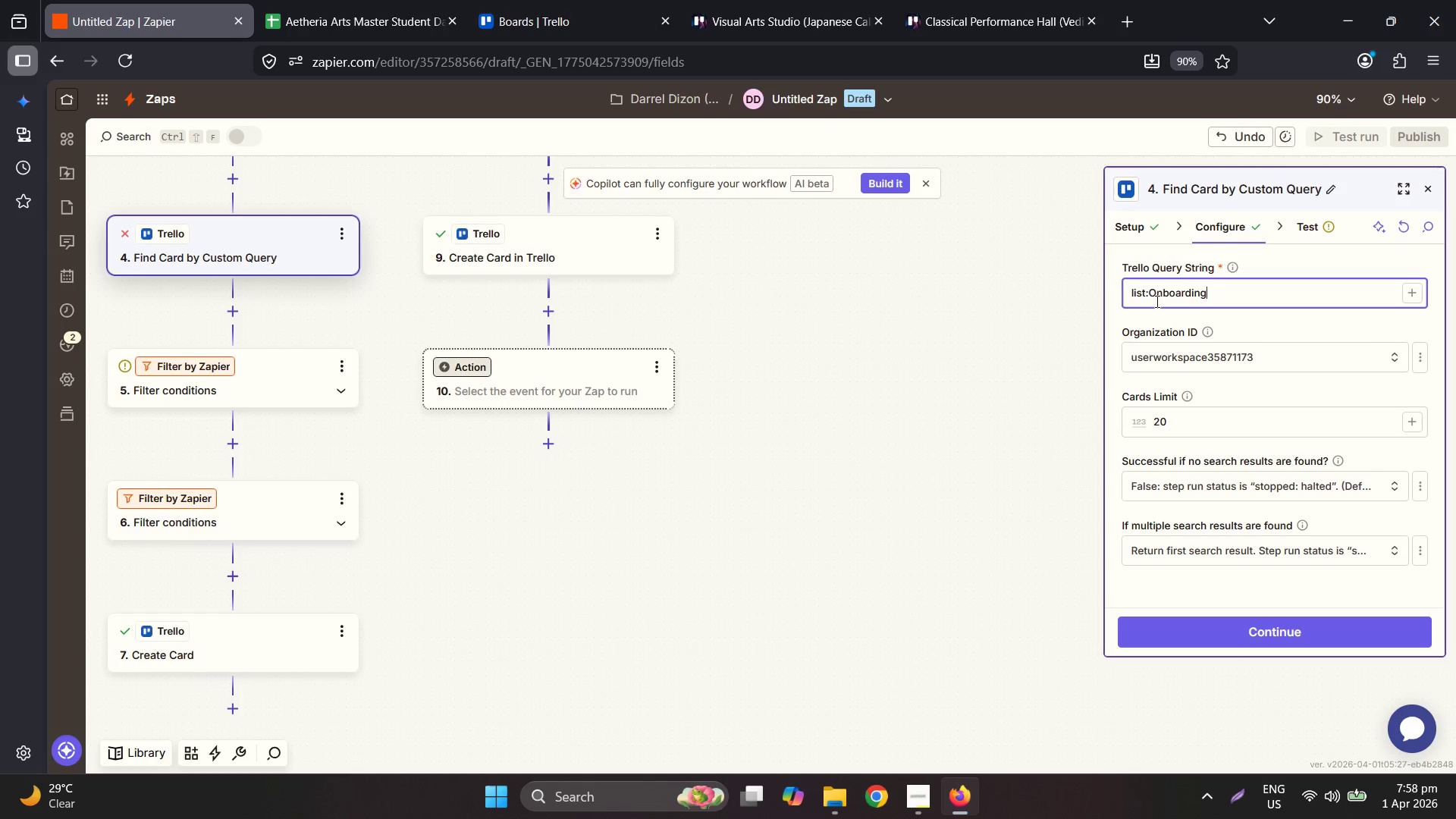 
left_click([1150, 290])
 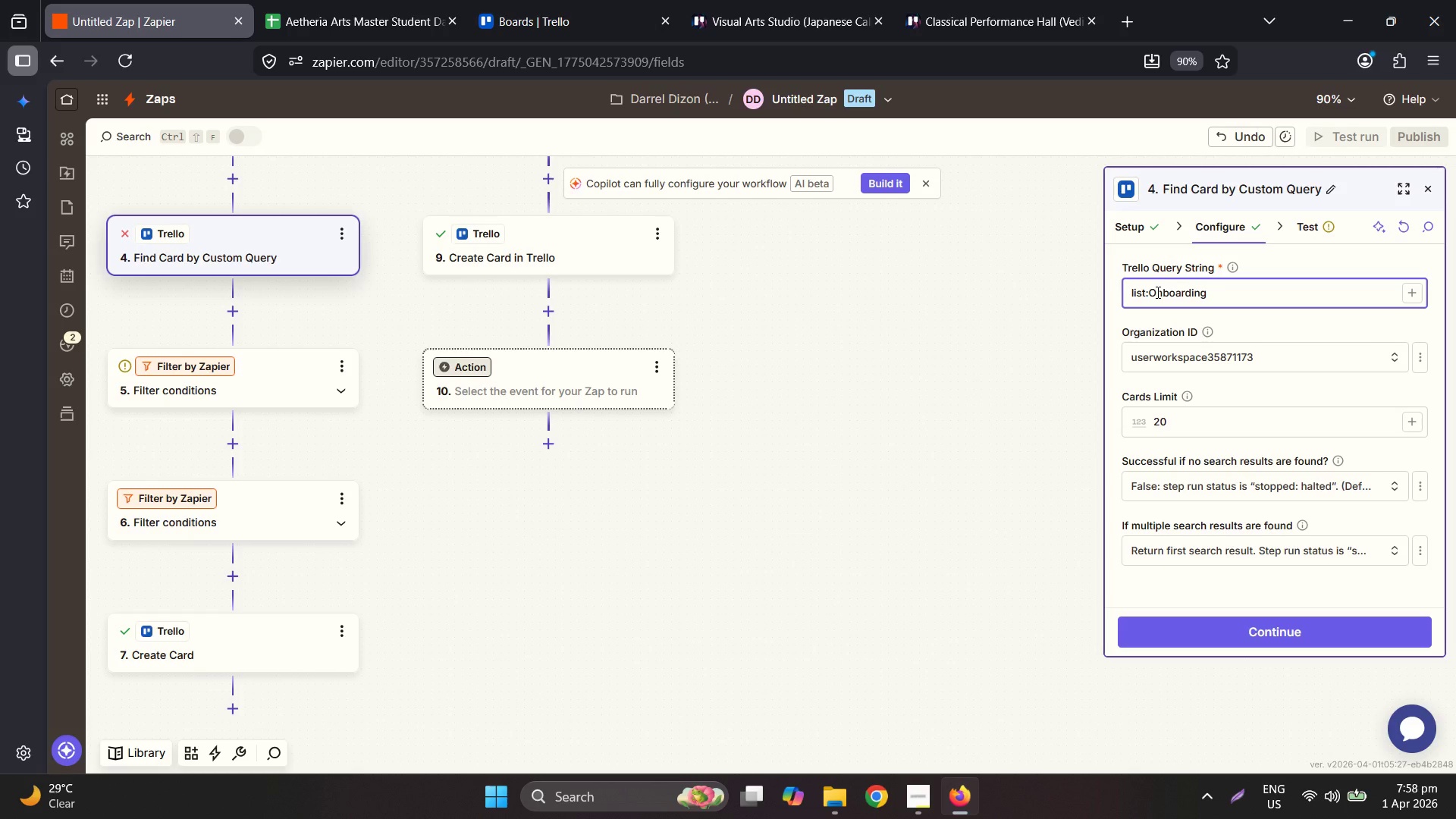 
key(Shift+Quote)
 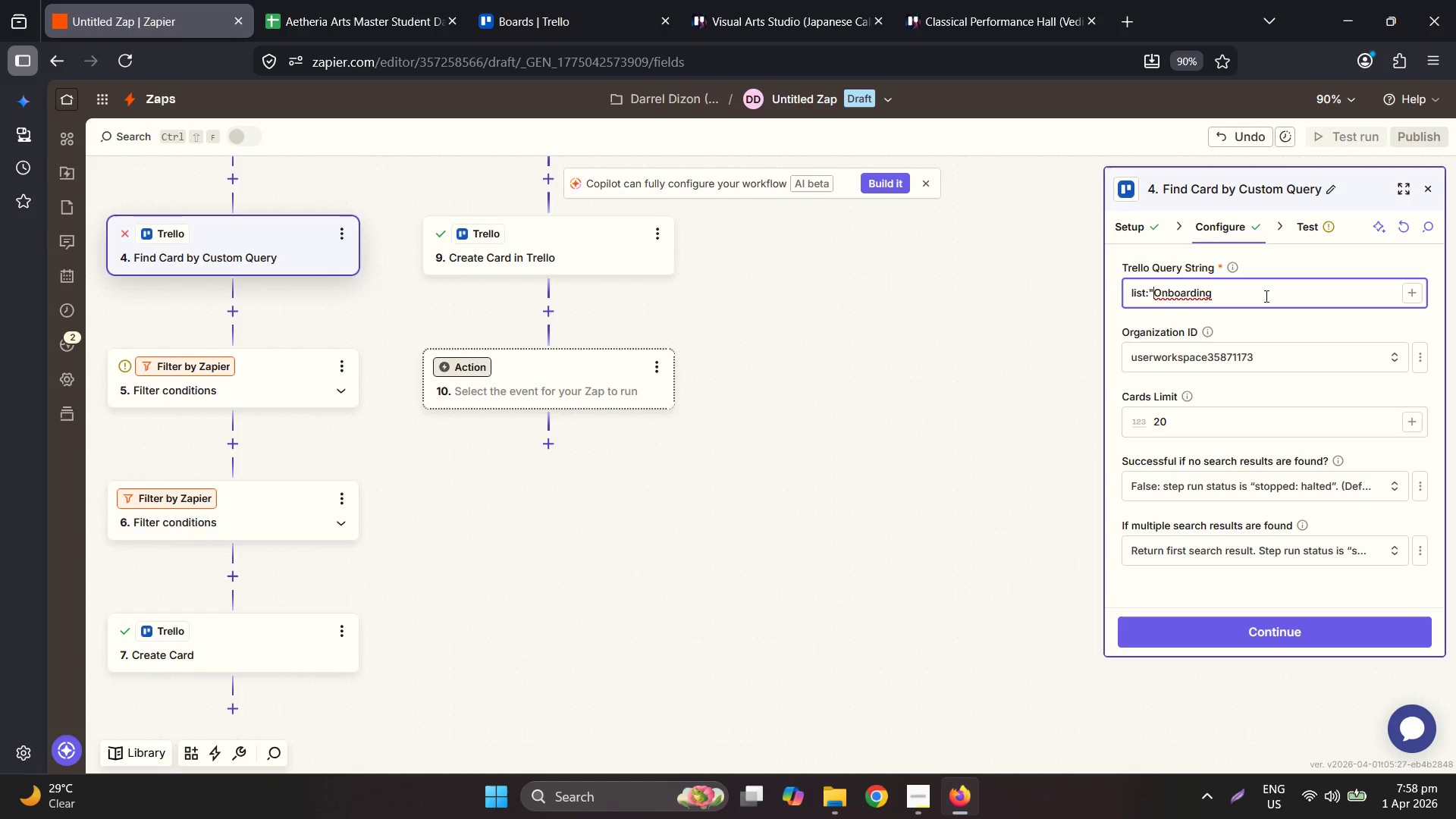 
left_click([1266, 293])
 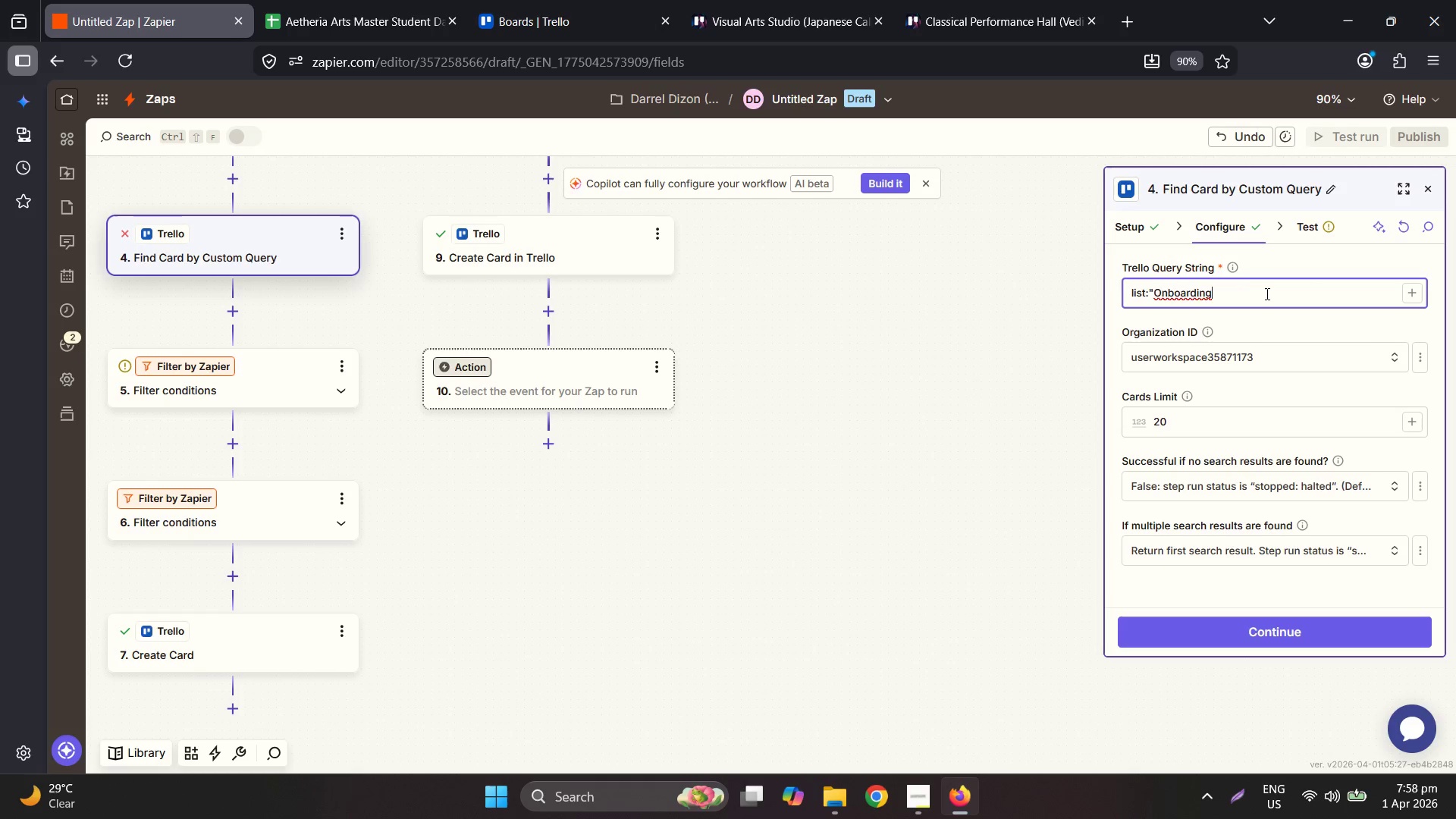 
key(Shift+ShiftRight)
 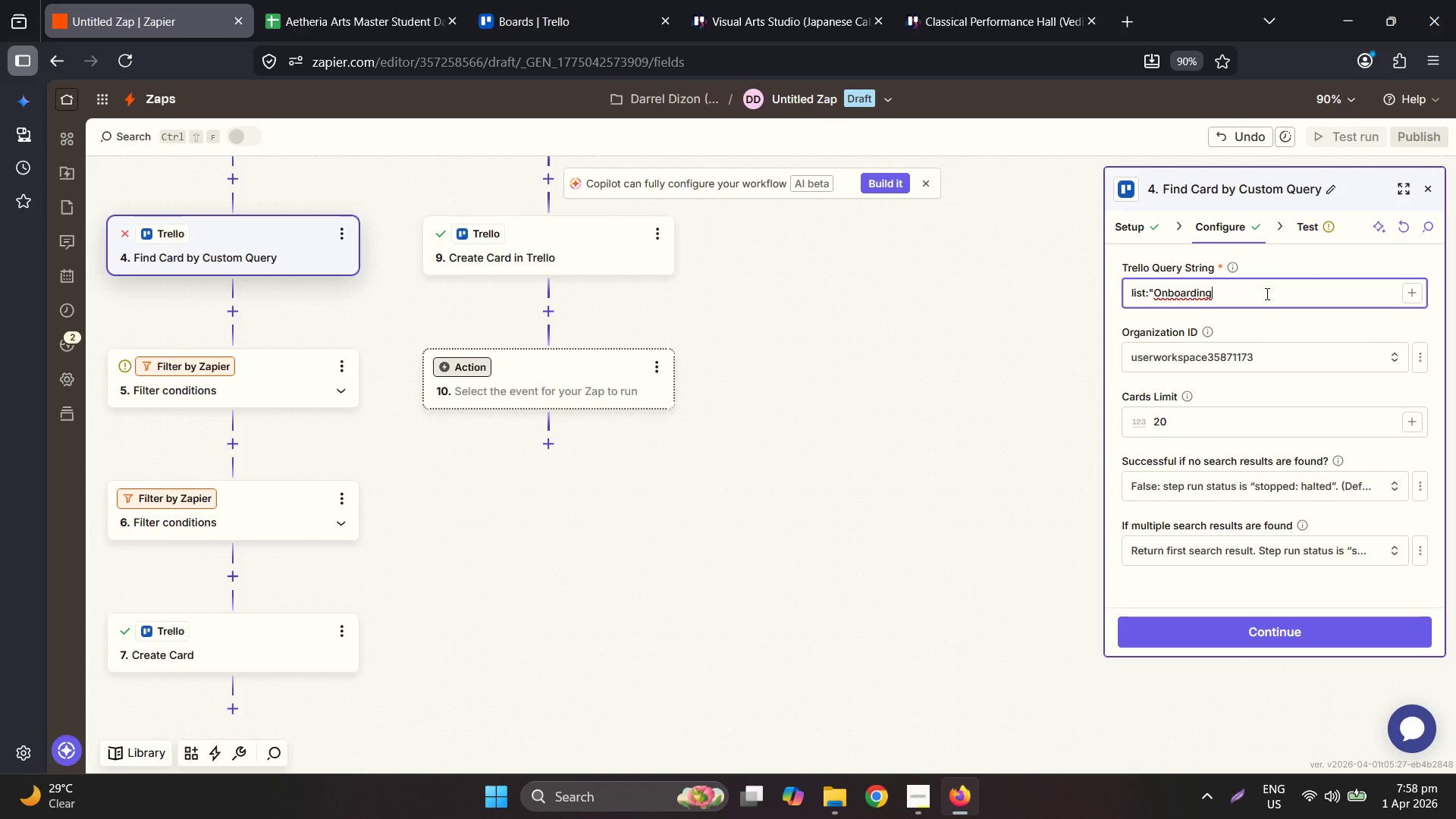 
key(Shift+Quote)
 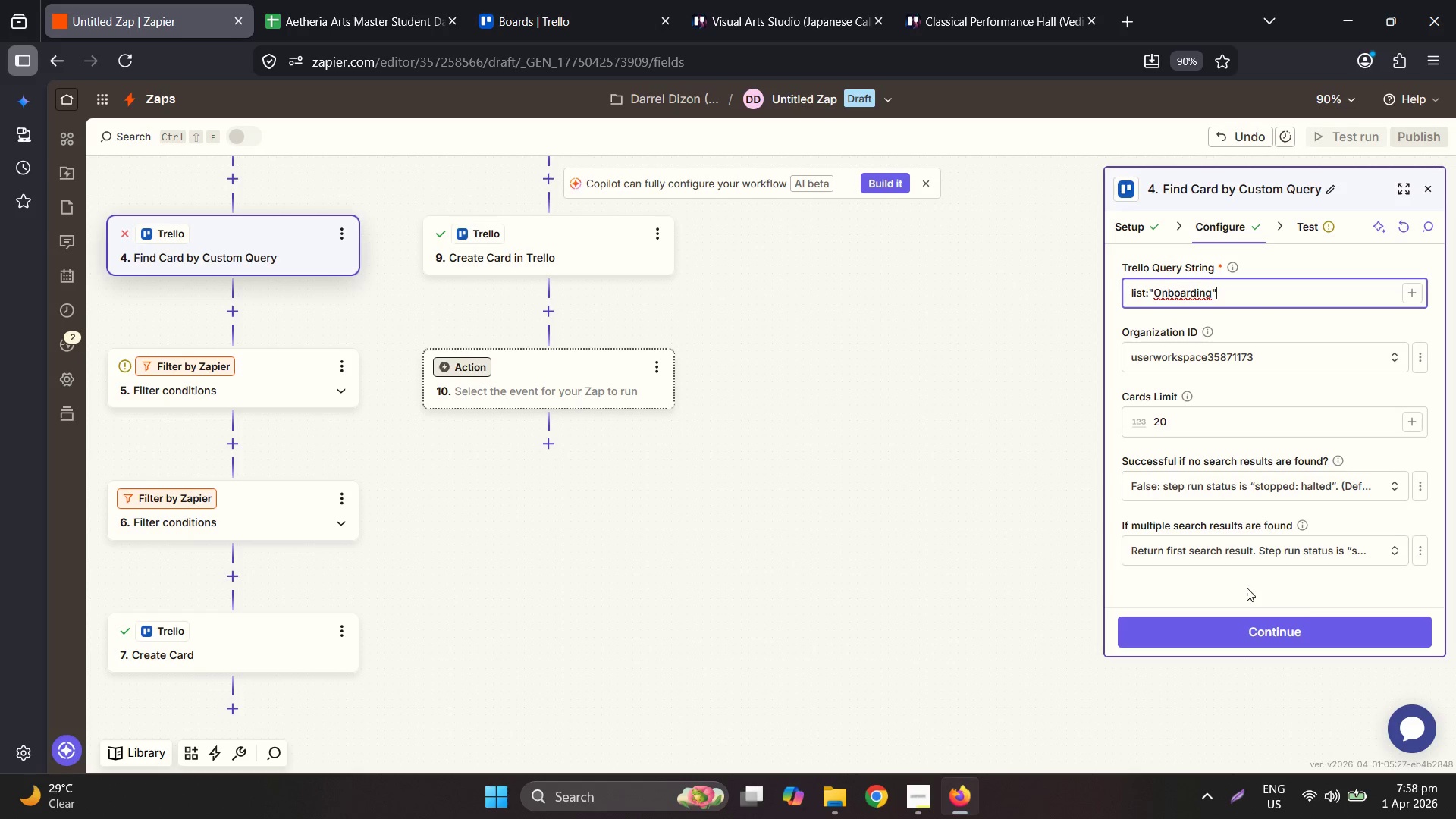 
left_click([1241, 639])
 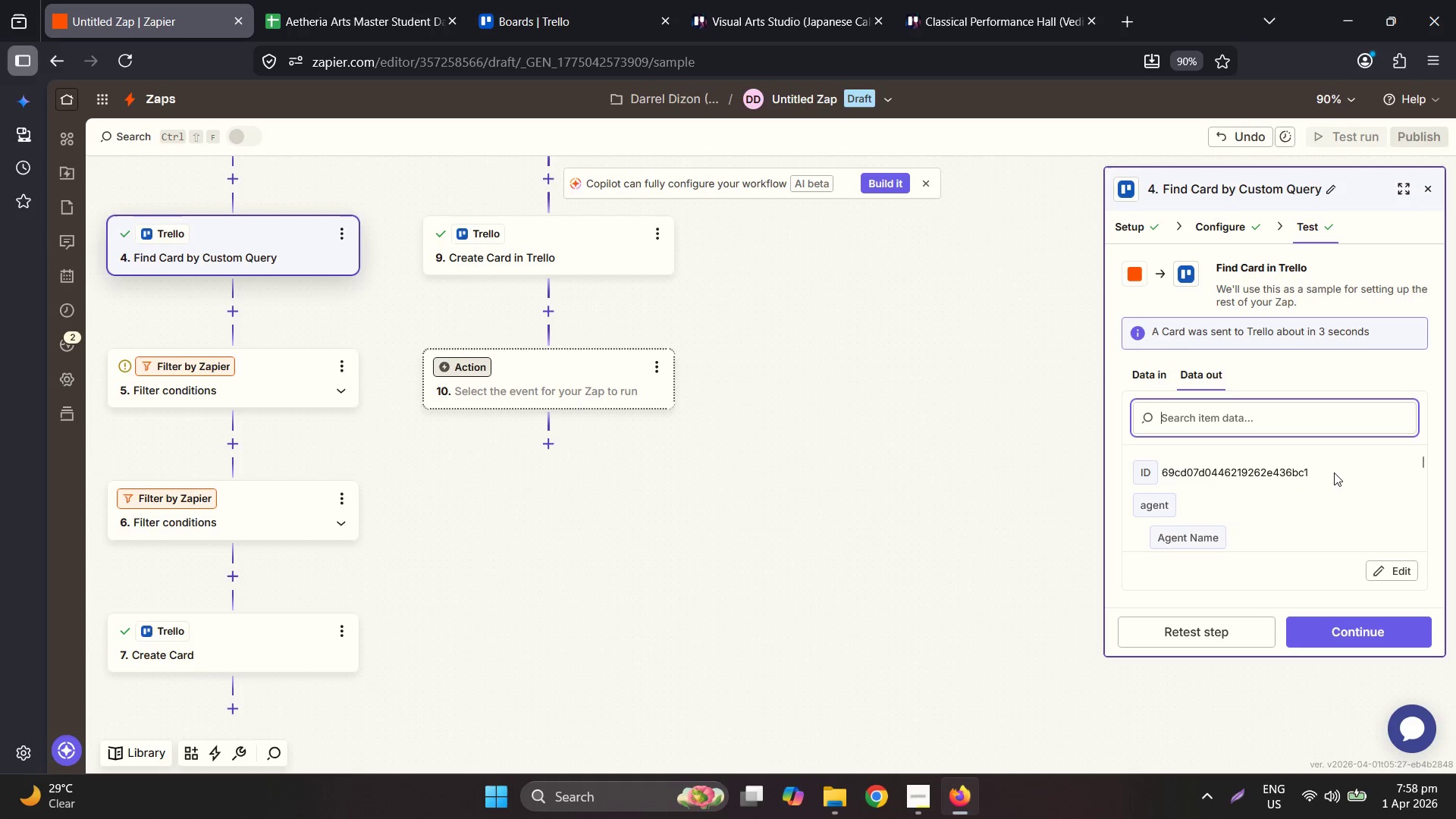 
scroll: coordinate [1354, 488], scroll_direction: down, amount: 2.0
 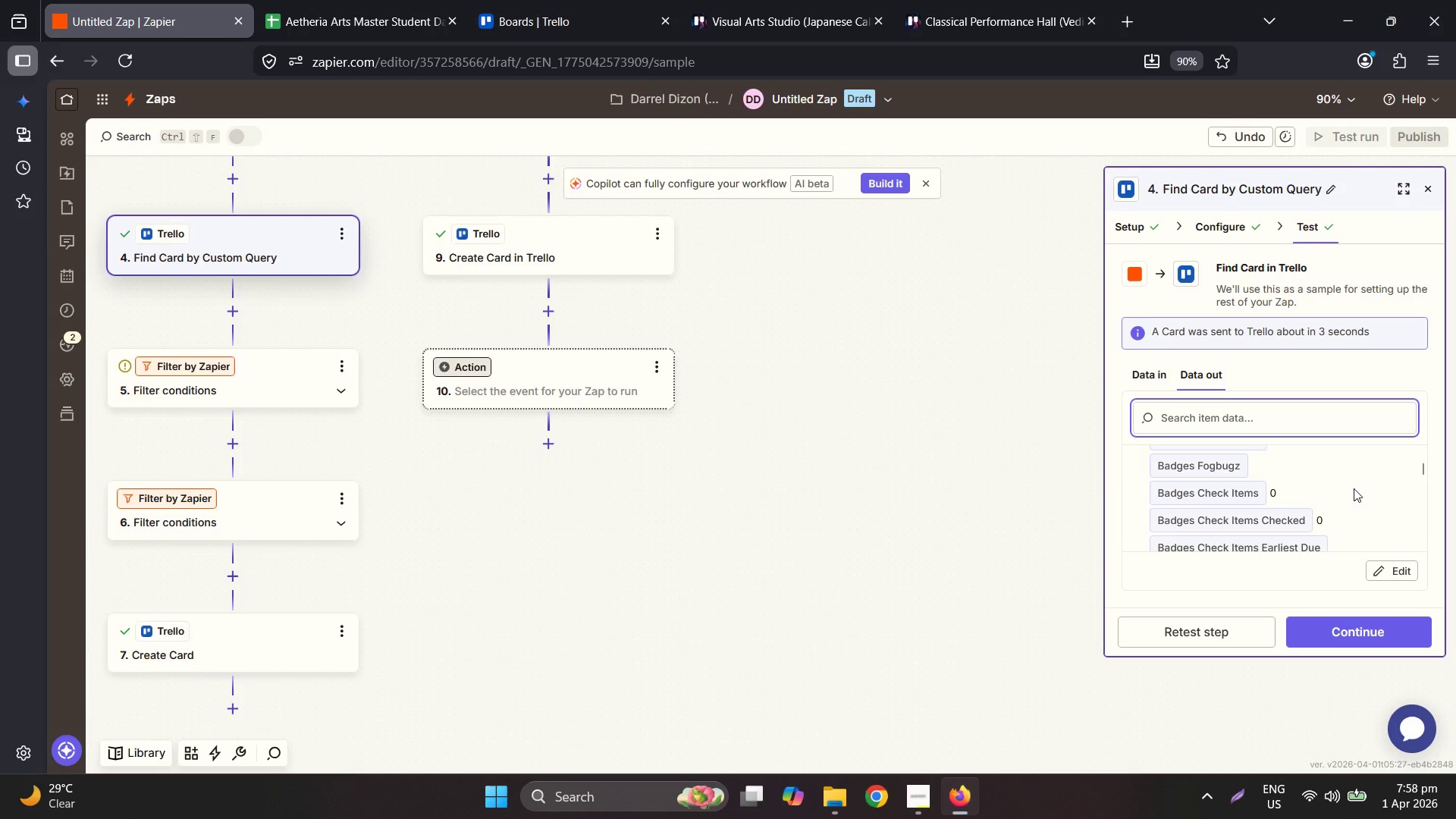 
scroll: coordinate [1354, 488], scroll_direction: up, amount: 1.0
 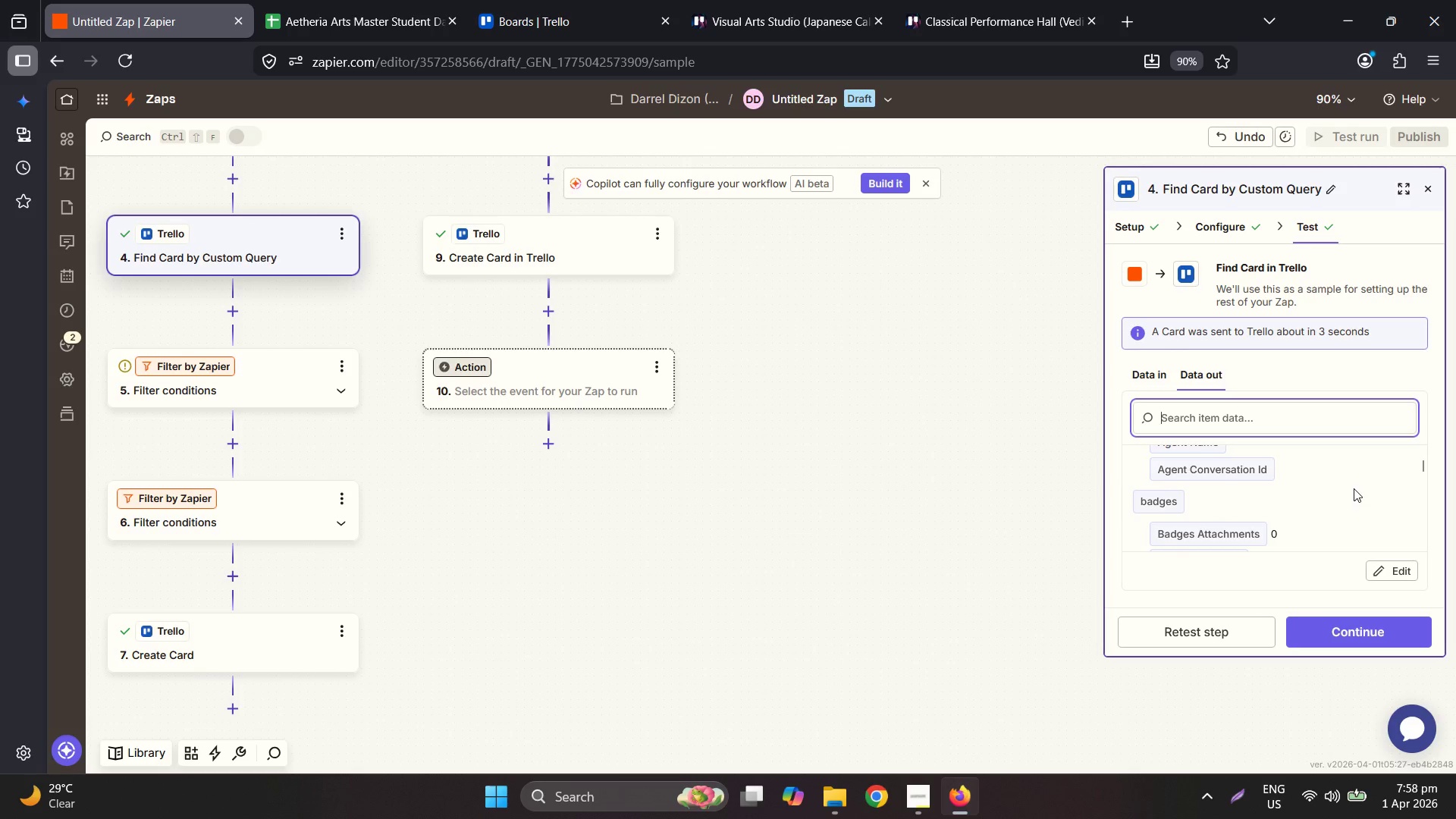 
scroll: coordinate [1354, 487], scroll_direction: down, amount: 3.0
 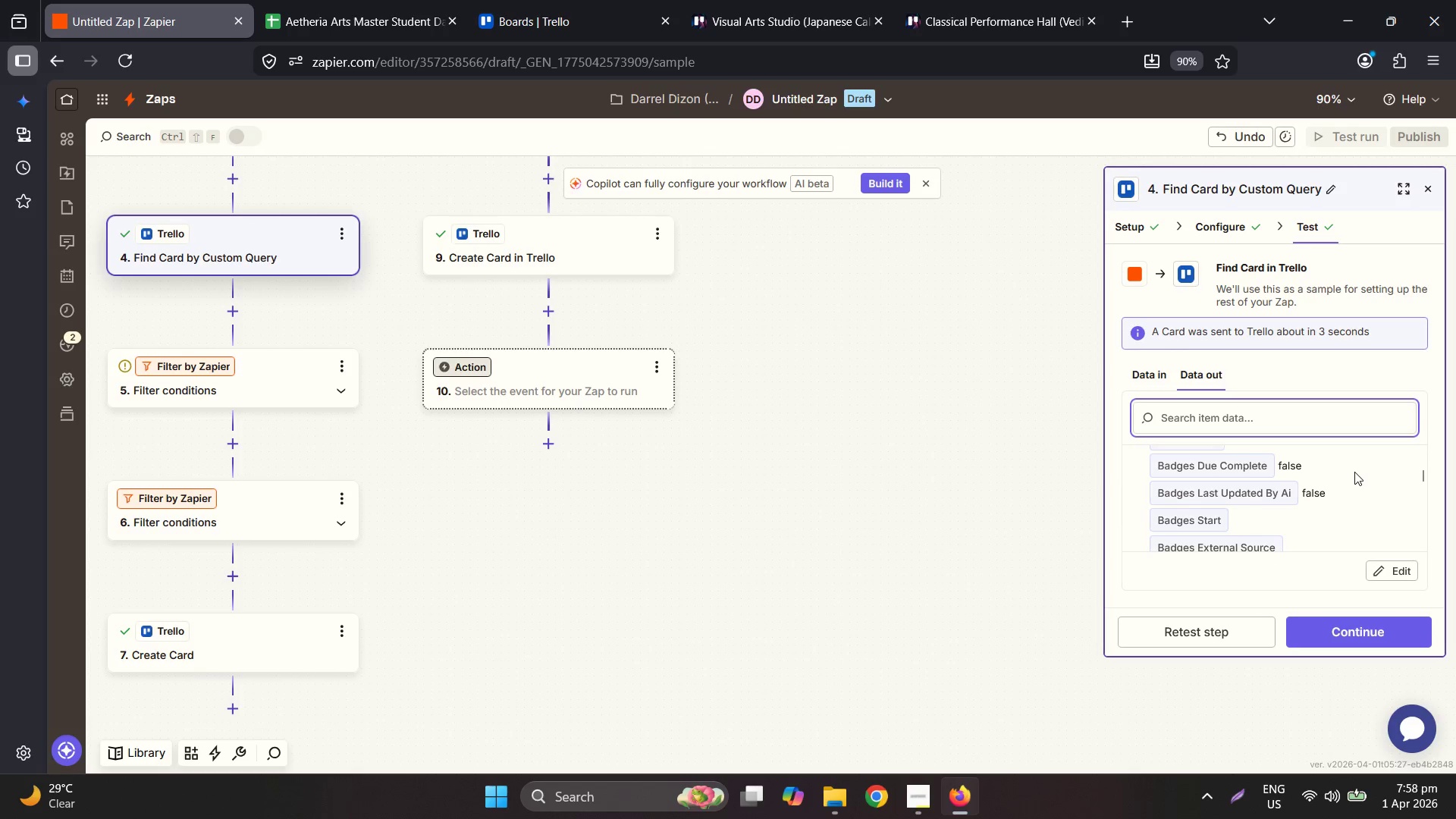 
scroll: coordinate [1354, 472], scroll_direction: up, amount: 1.0
 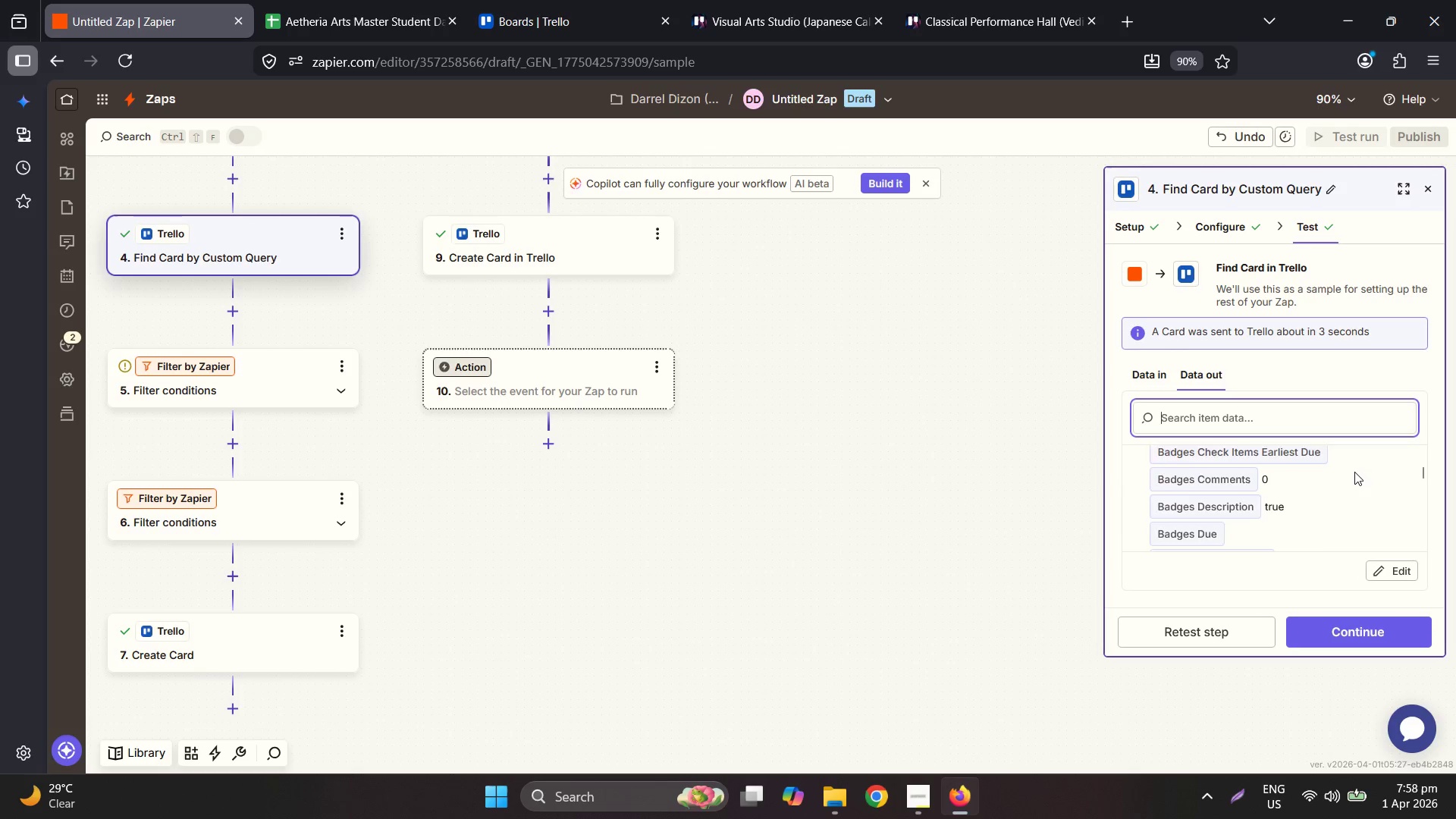 
scroll: coordinate [1367, 531], scroll_direction: down, amount: 8.0
 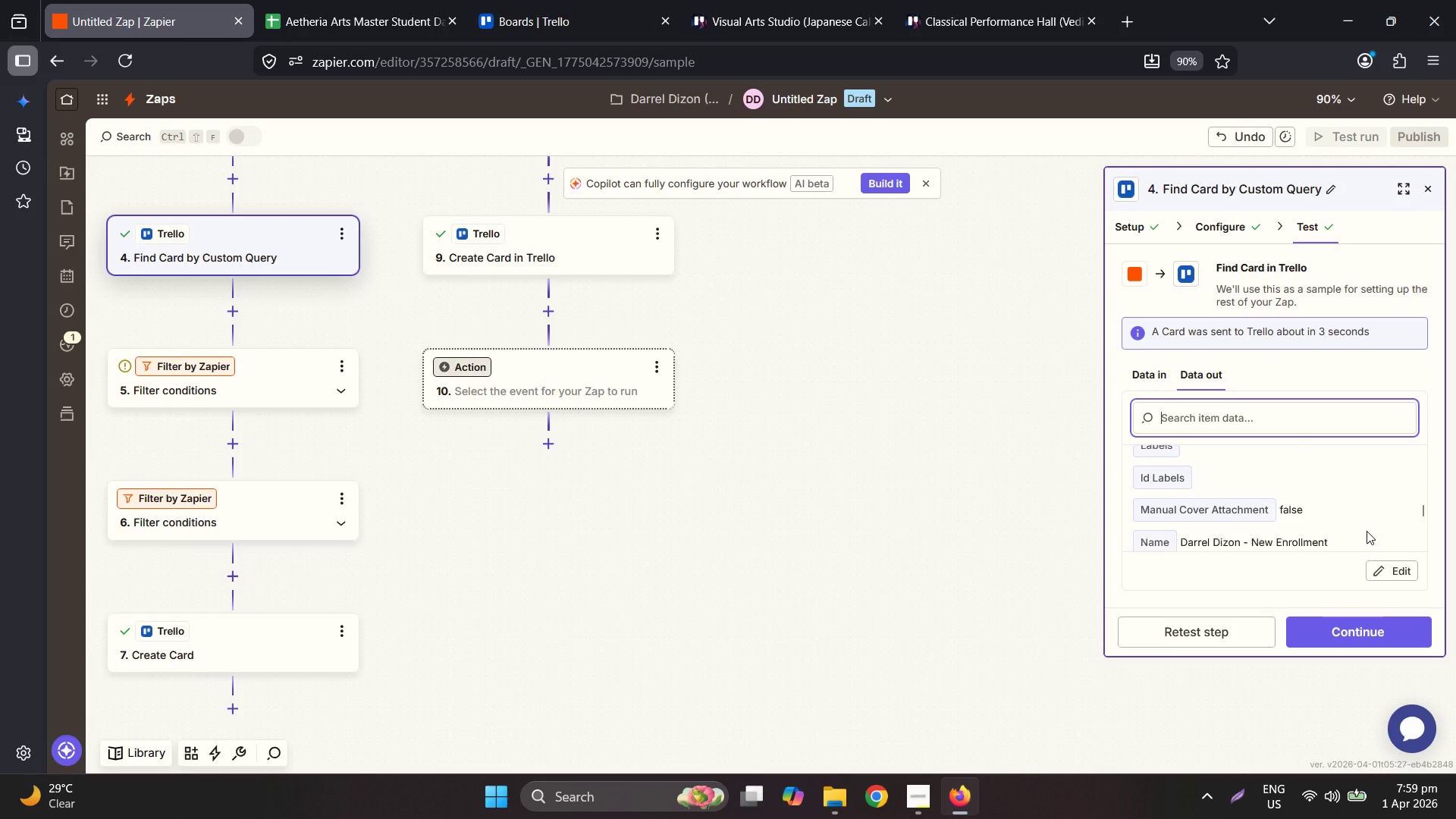 
scroll: coordinate [1367, 531], scroll_direction: up, amount: 1.0
 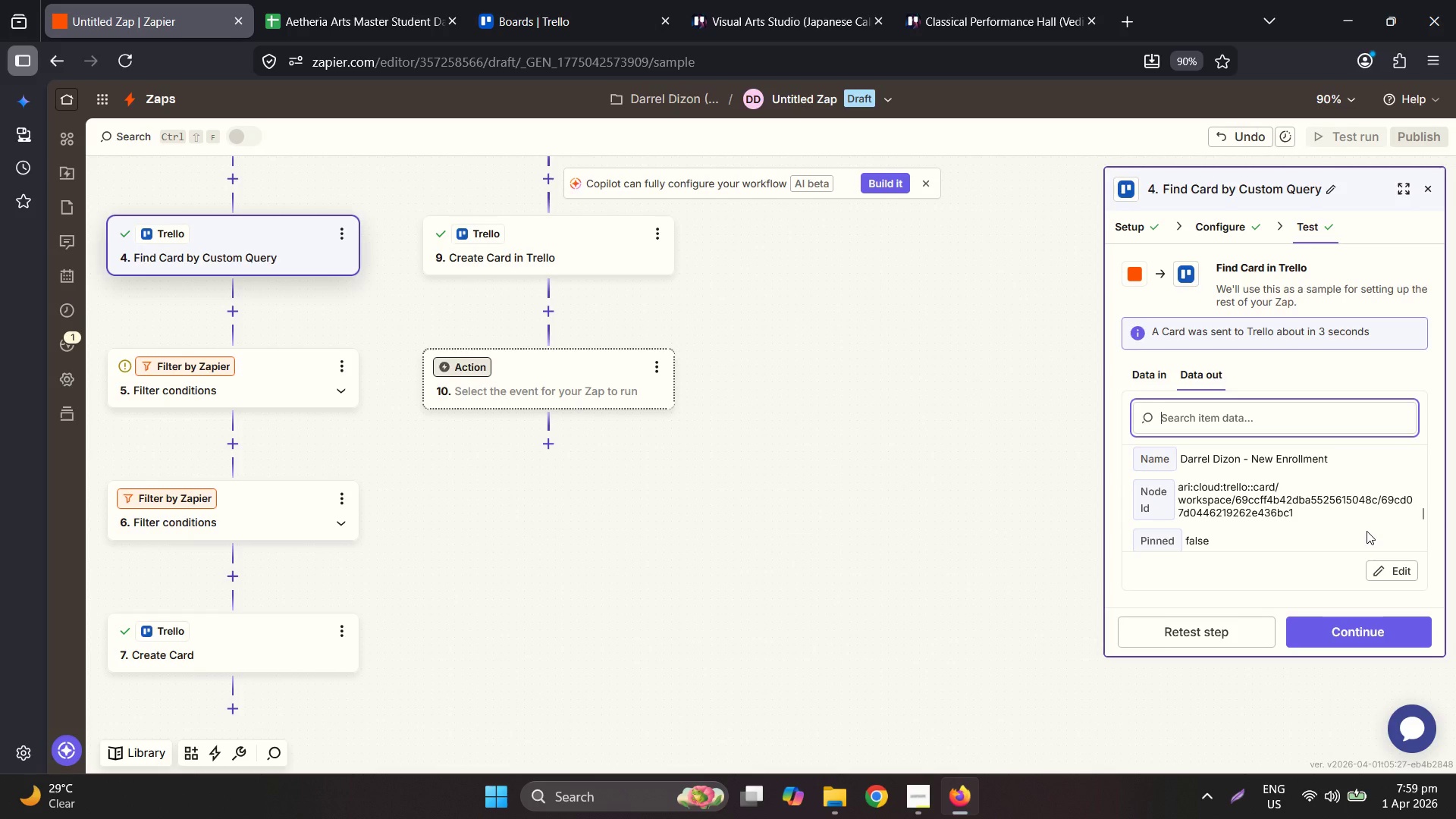 
scroll: coordinate [1366, 530], scroll_direction: down, amount: 6.0
 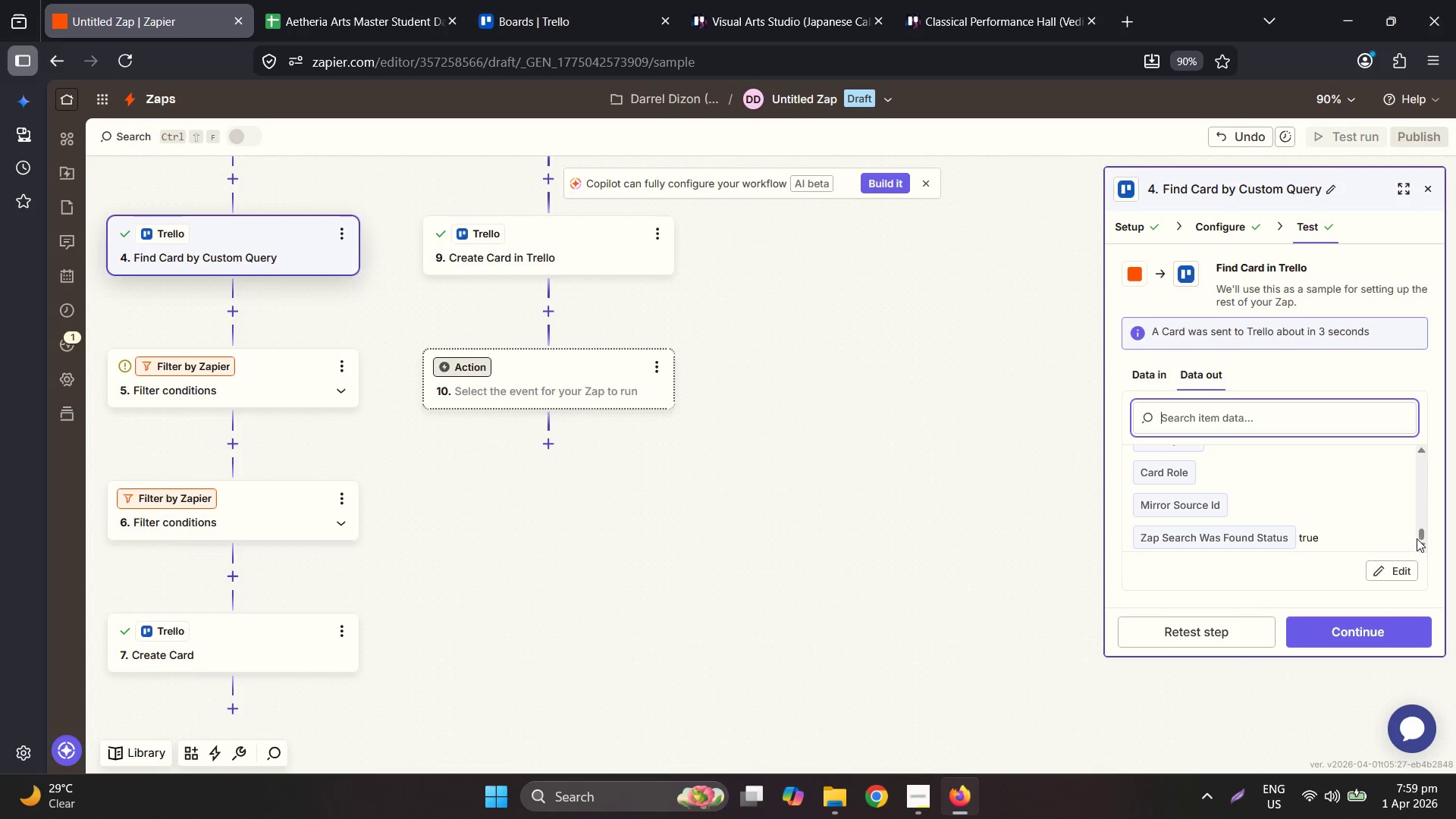 
wait(5.14)
 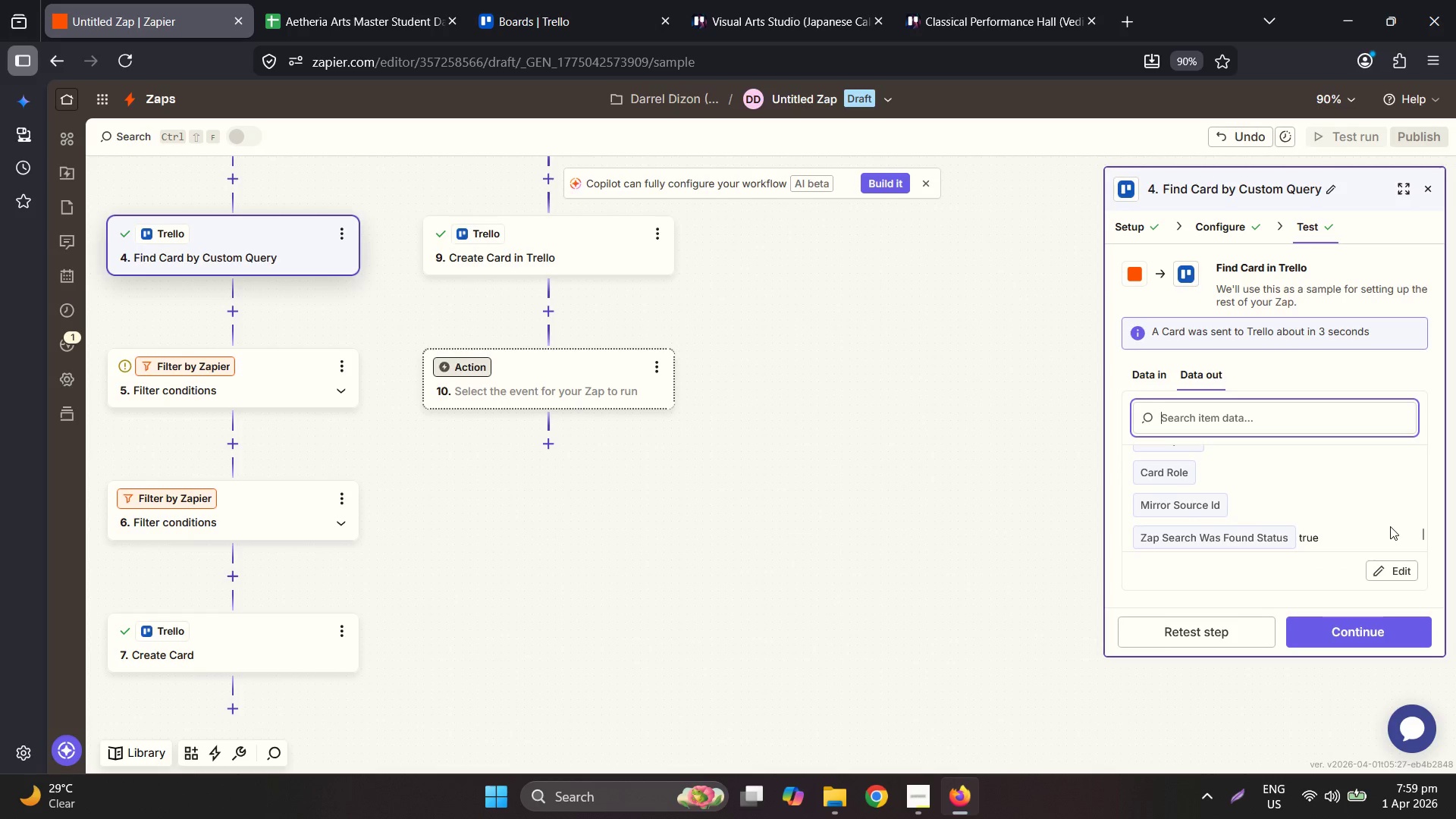 
left_click([290, 377])
 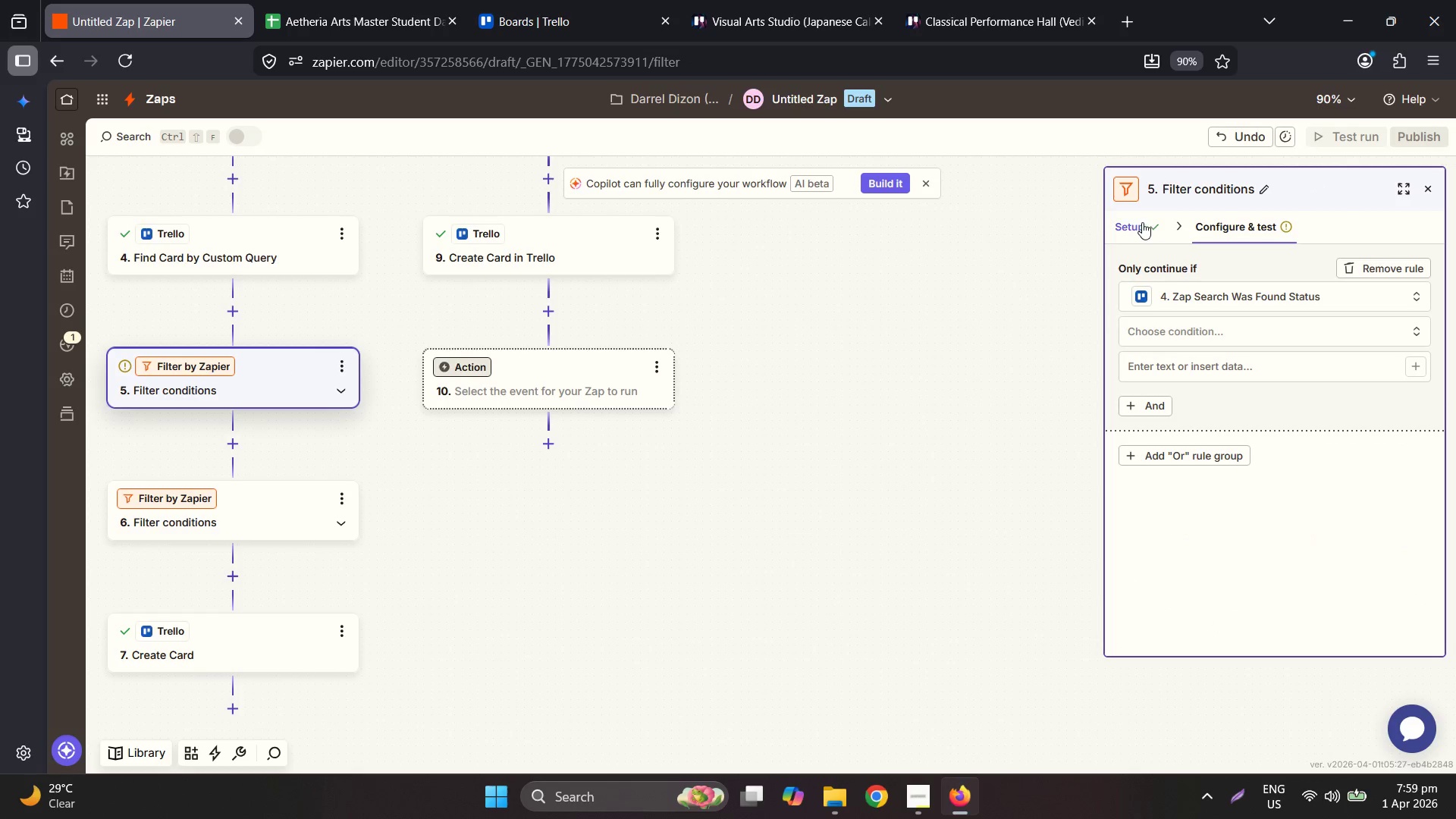 
left_click([1257, 294])
 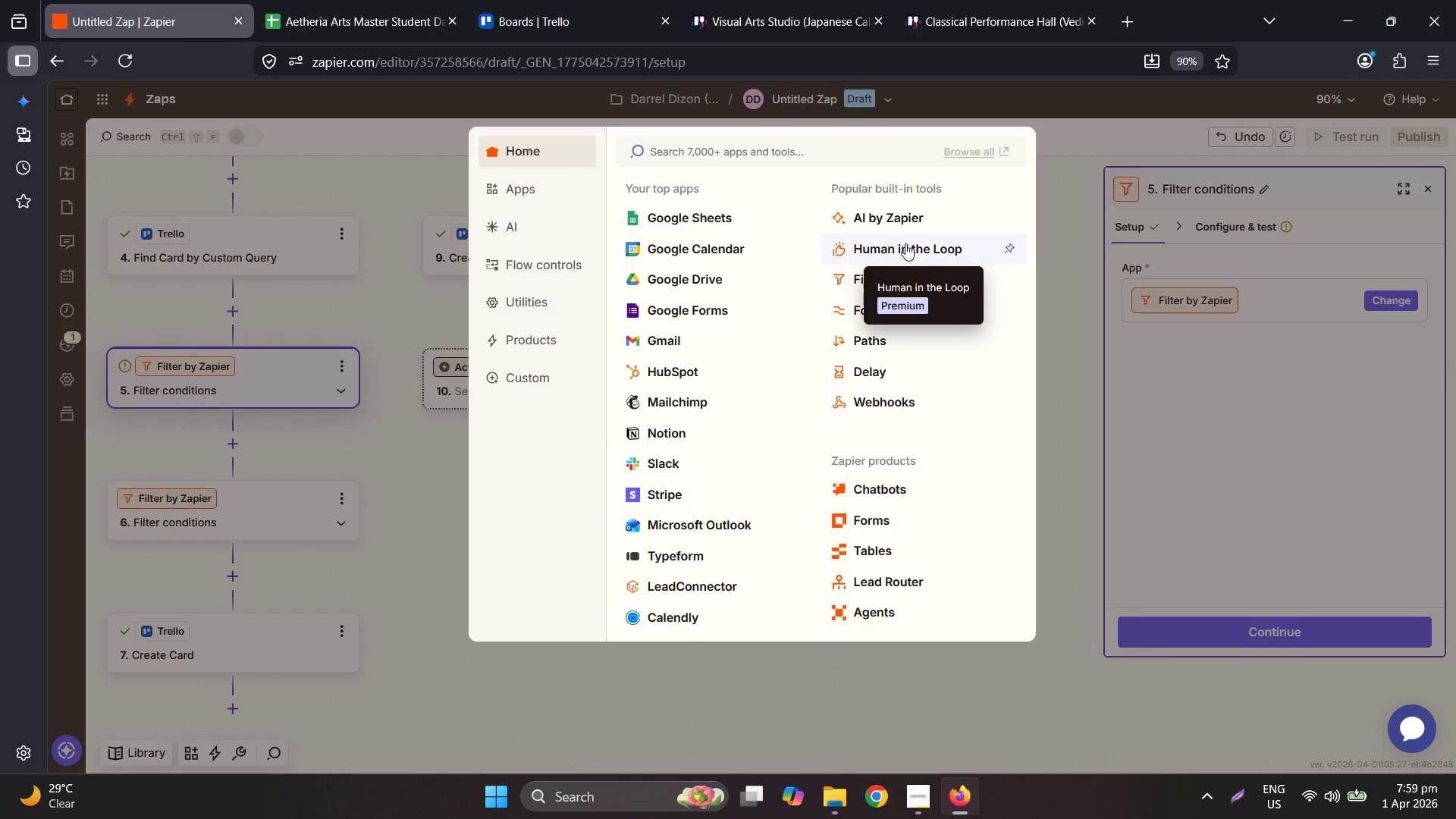 
left_click([881, 301])
 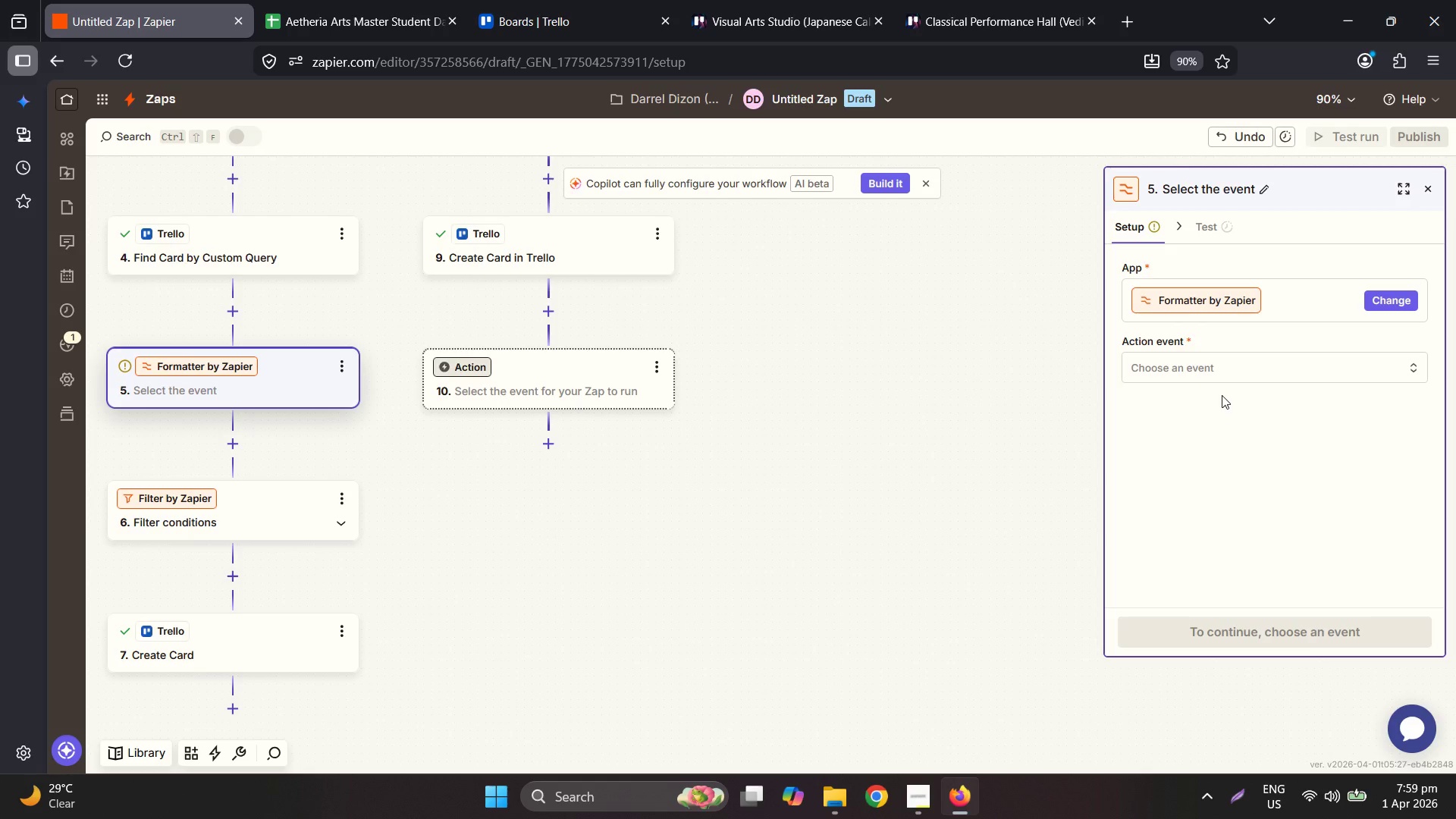 
left_click([1218, 378])
 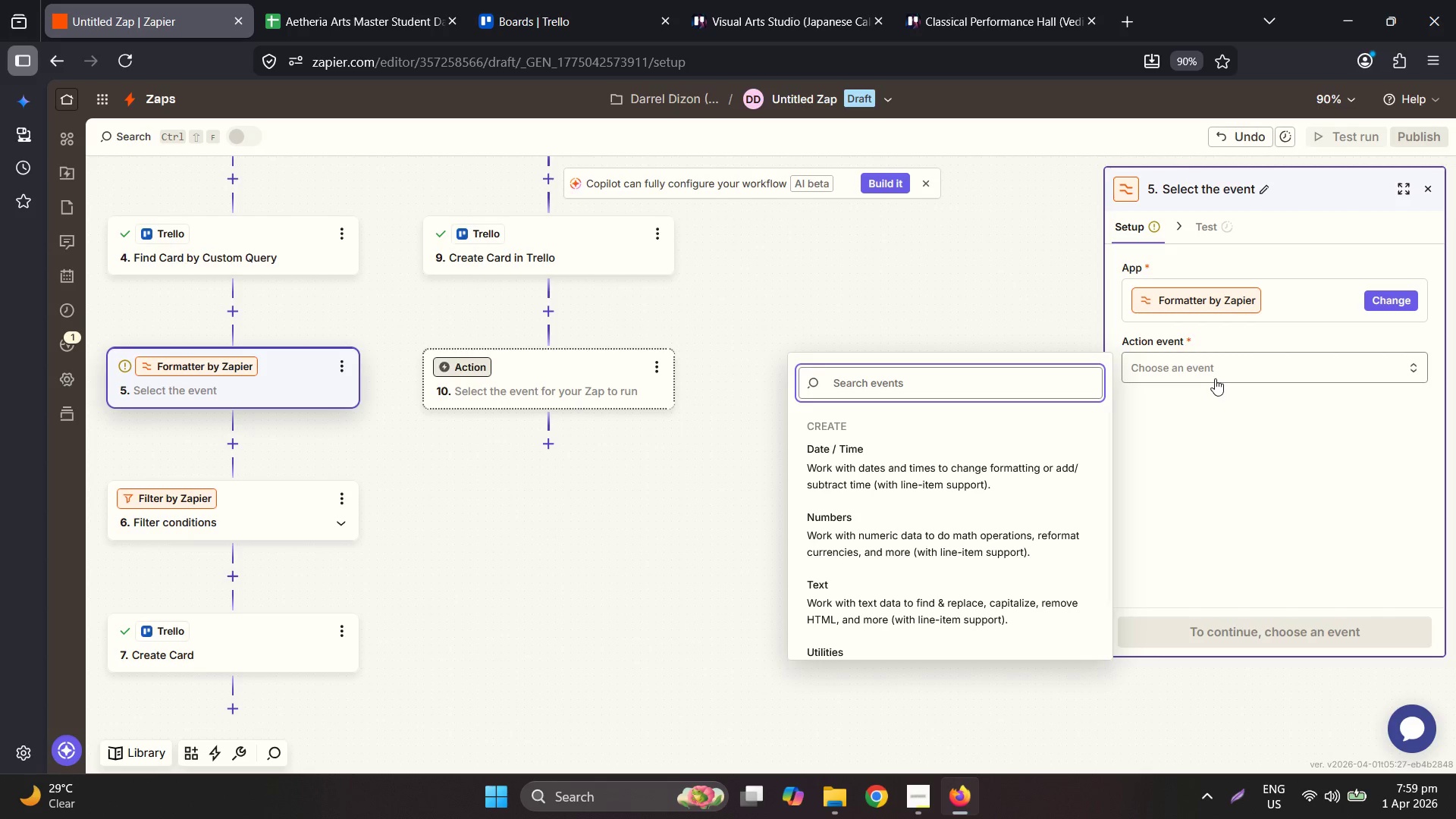 
left_click([883, 598])
 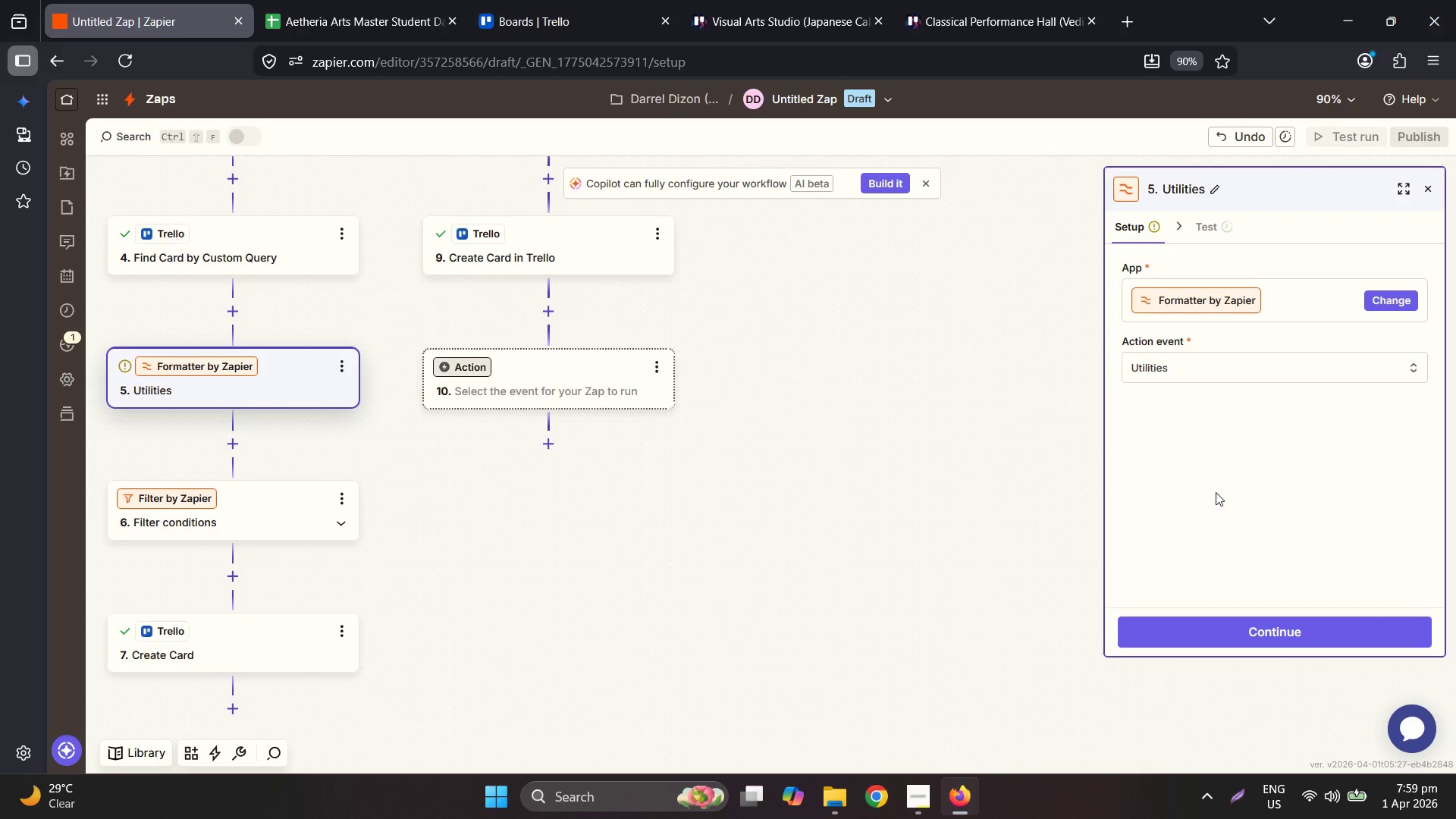 
scroll: coordinate [909, 544], scroll_direction: down, amount: 2.0
 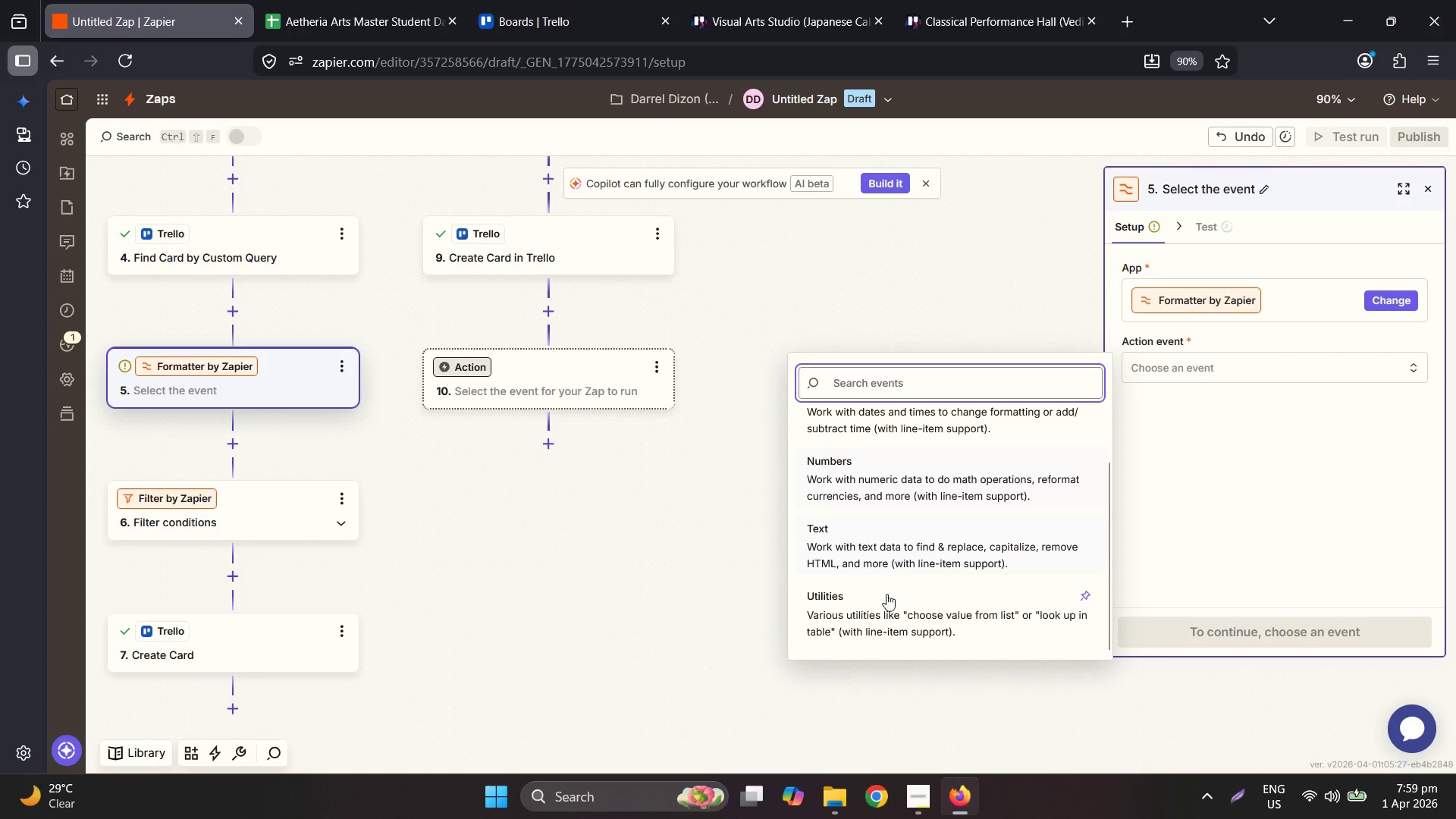 
left_click([1219, 627])
 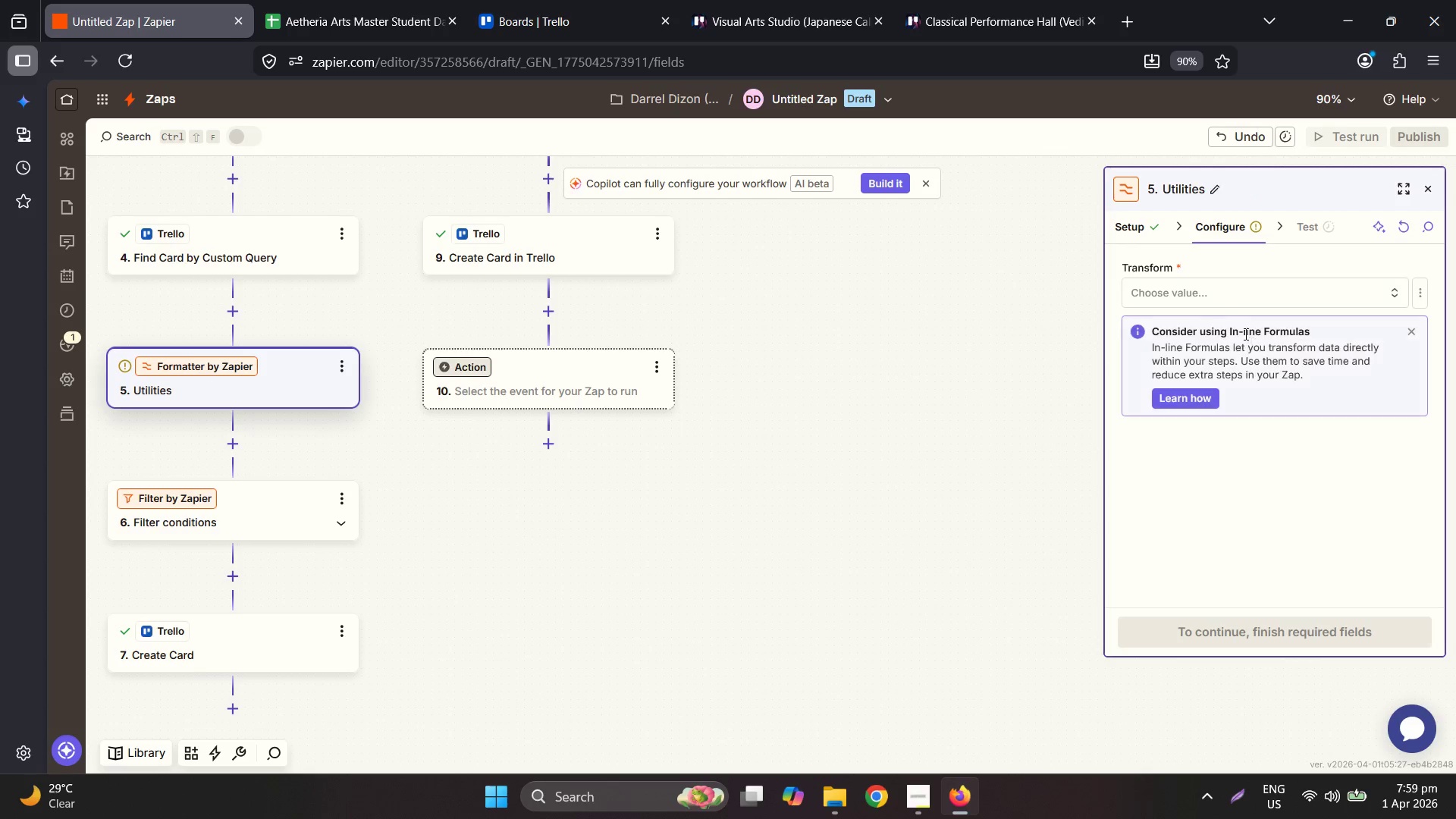 
left_click([1211, 278])
 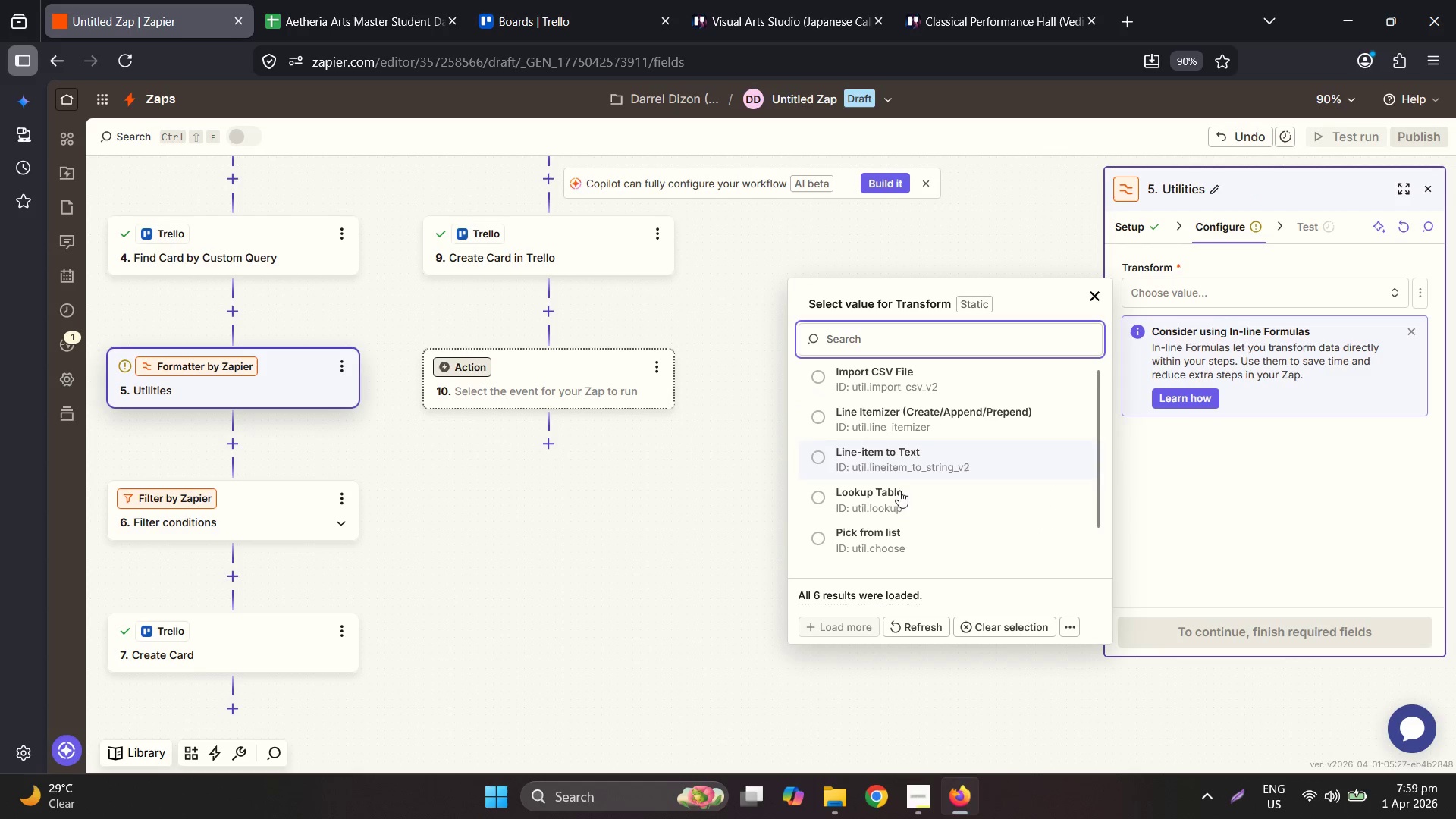 
left_click([908, 425])
 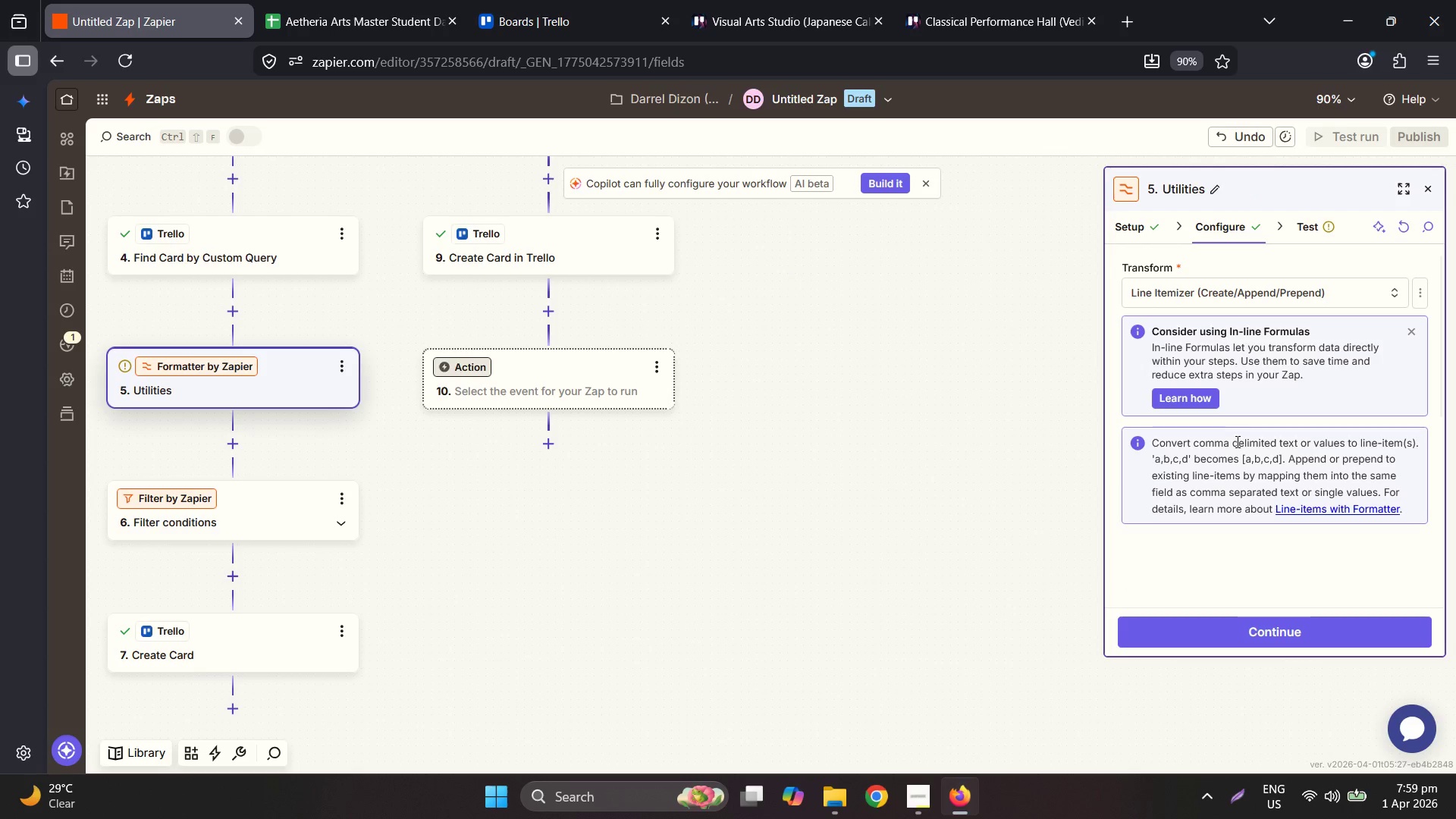 
scroll: coordinate [1247, 441], scroll_direction: down, amount: 3.0
 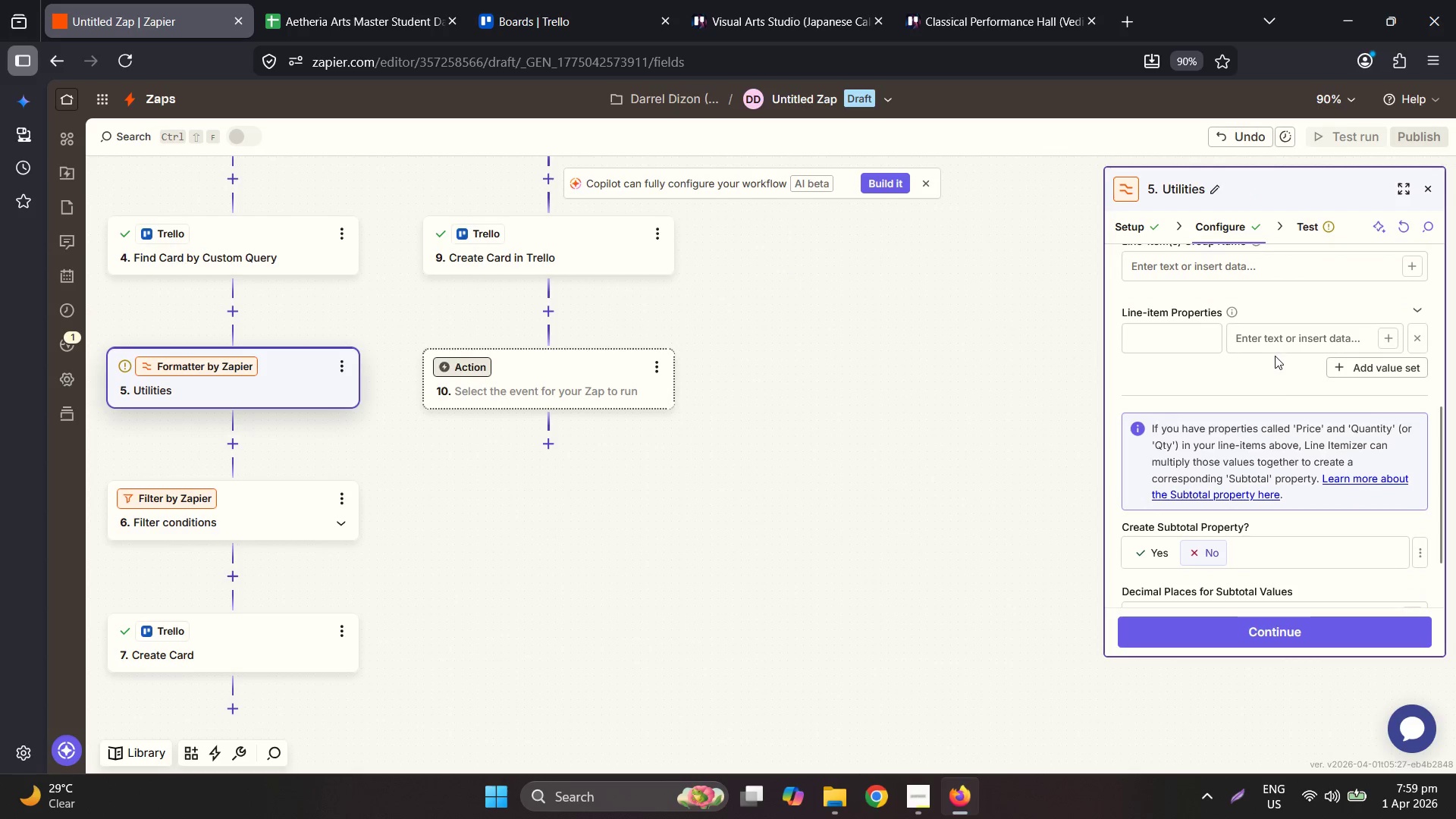 
scroll: coordinate [1275, 350], scroll_direction: up, amount: 1.0
 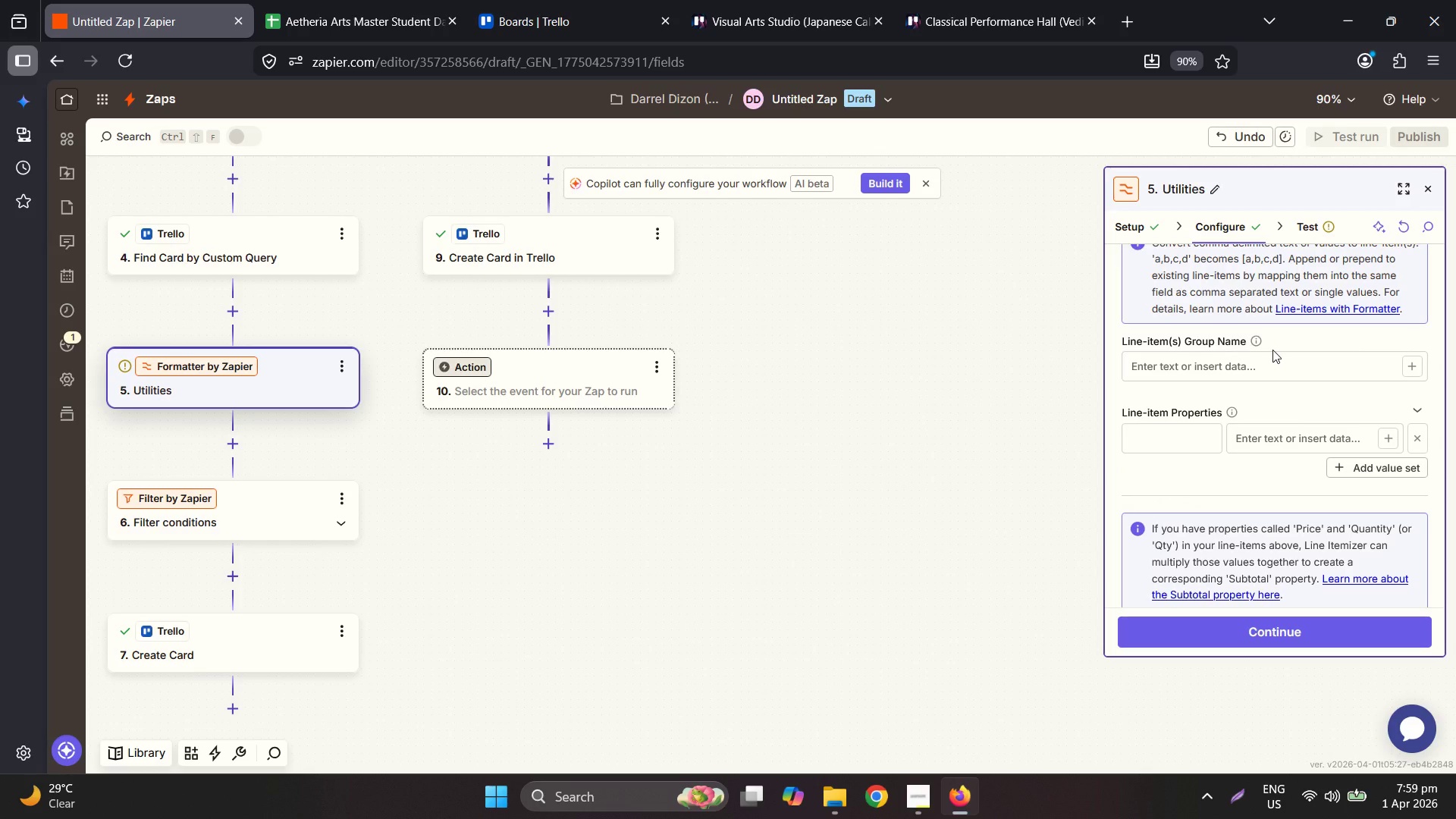 
left_click([1288, 362])
 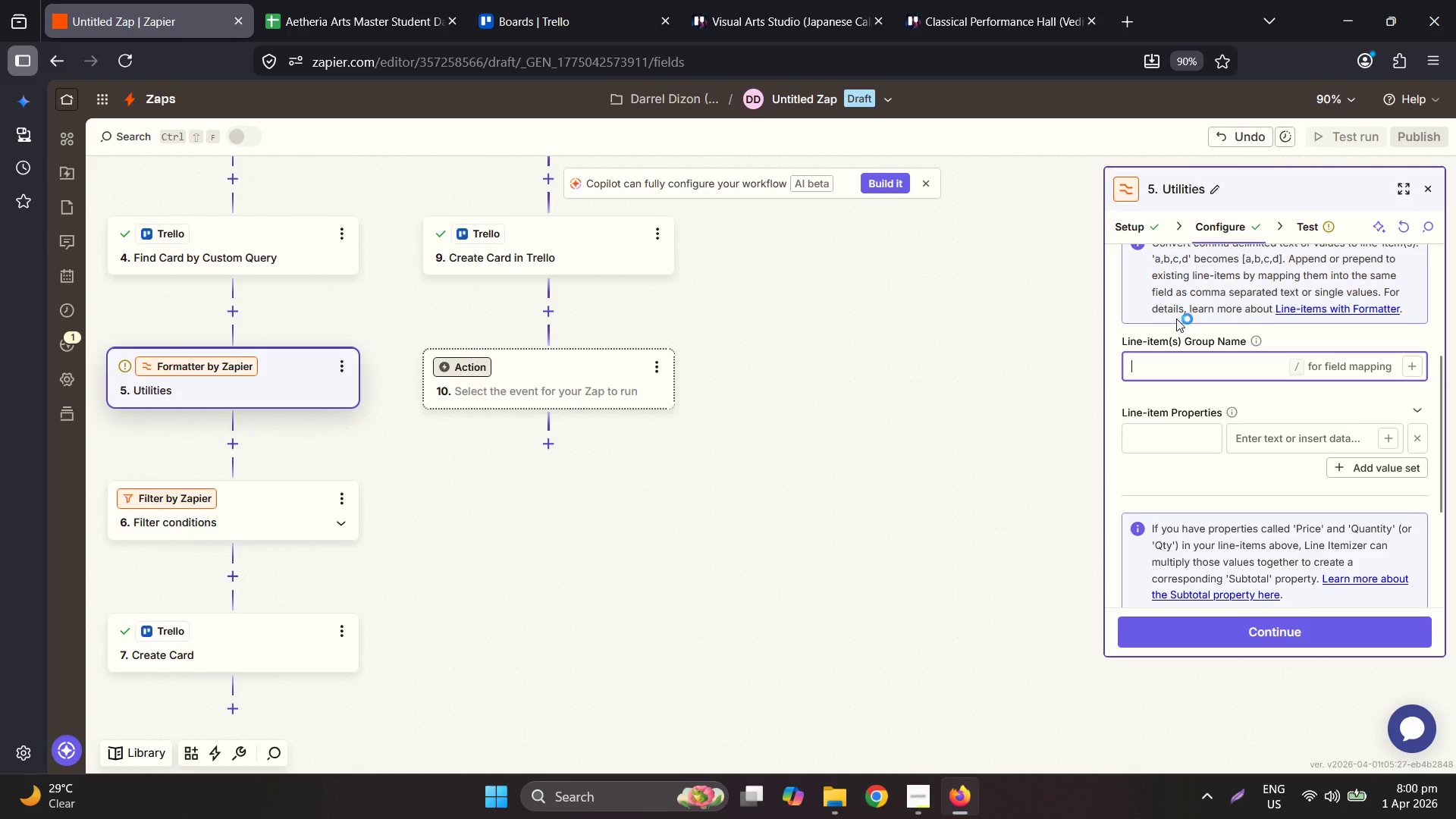 
wait(72.58)
 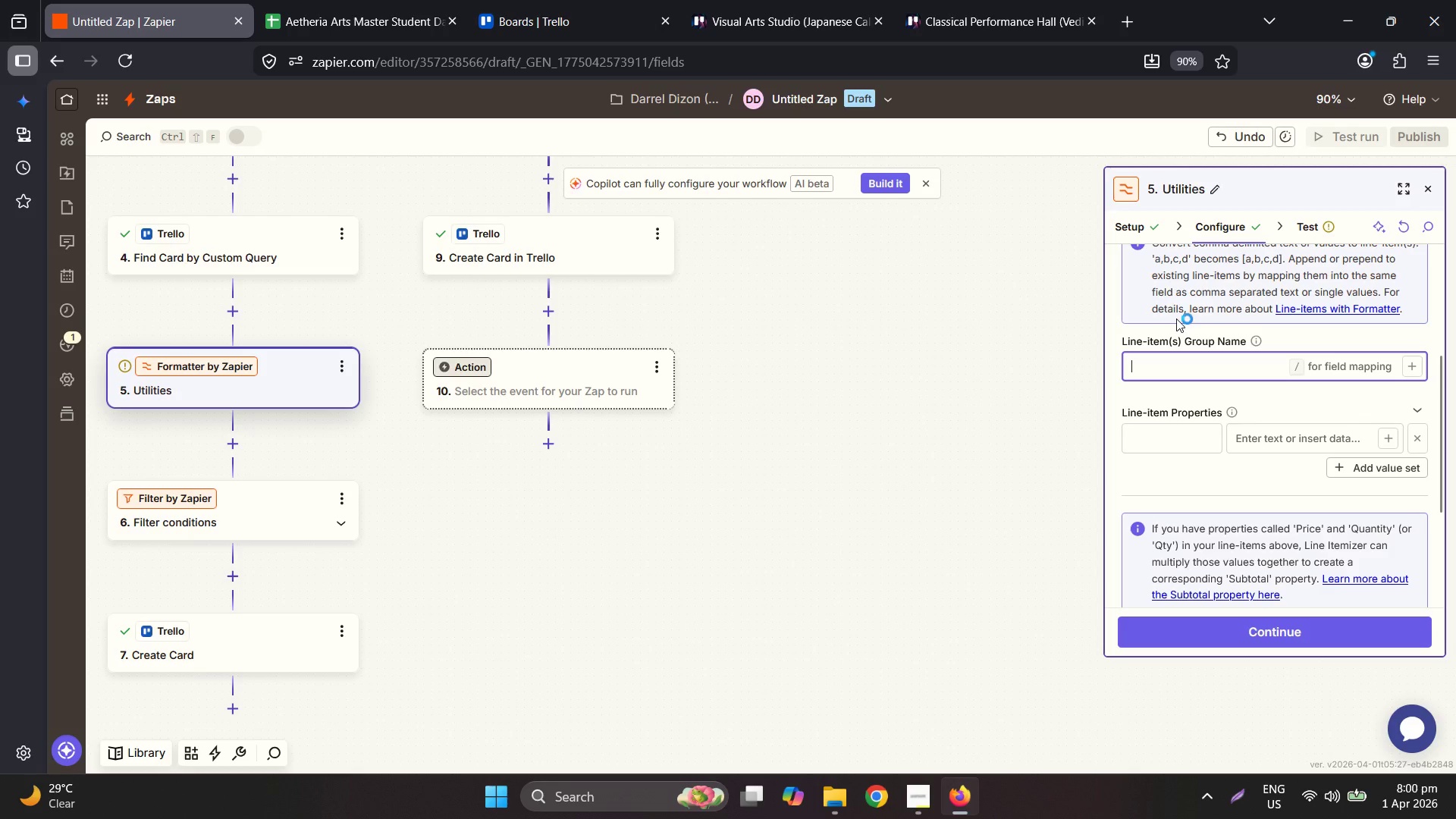 
scroll: coordinate [1260, 360], scroll_direction: up, amount: 3.0
 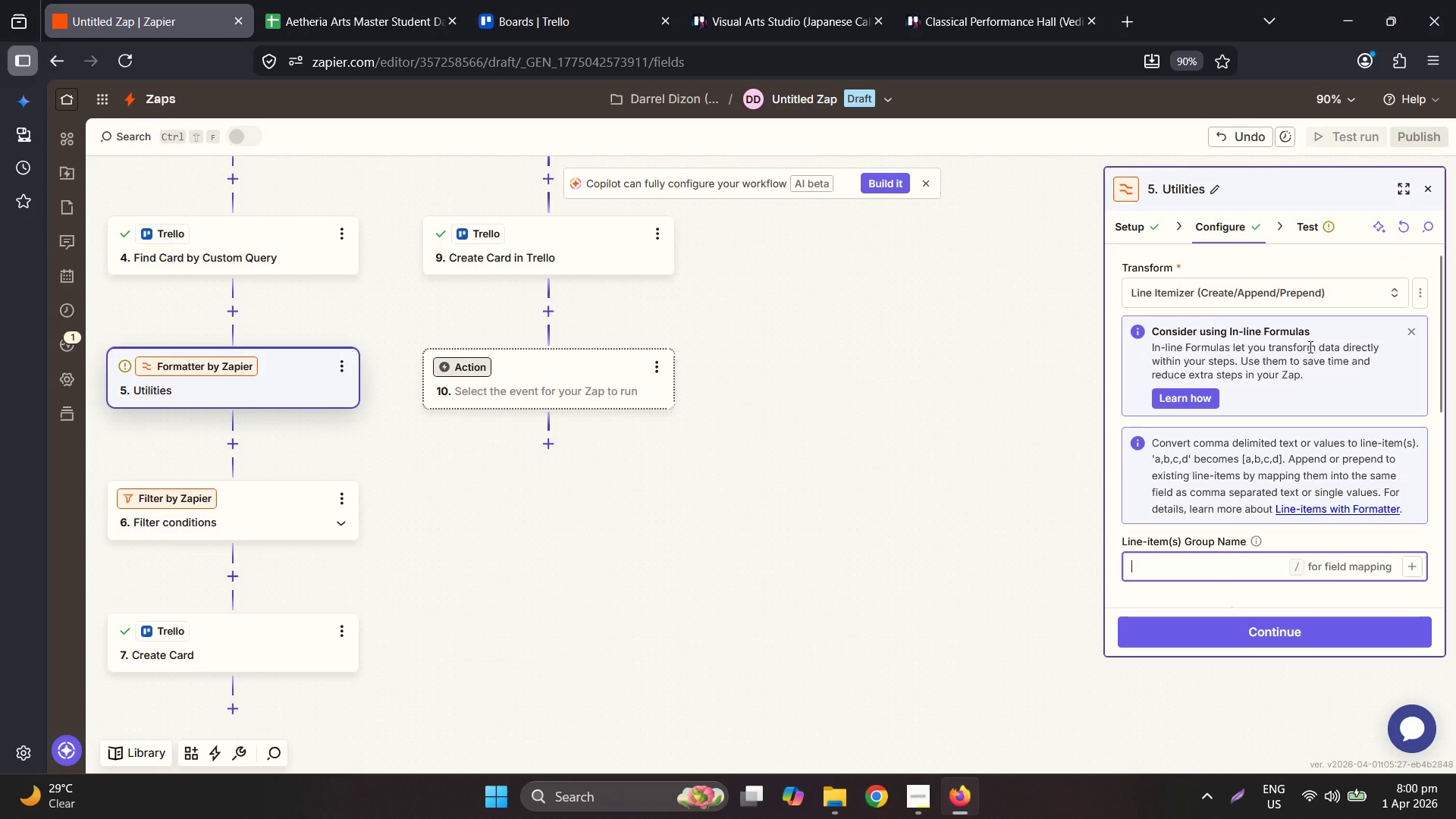 
left_click([1250, 293])
 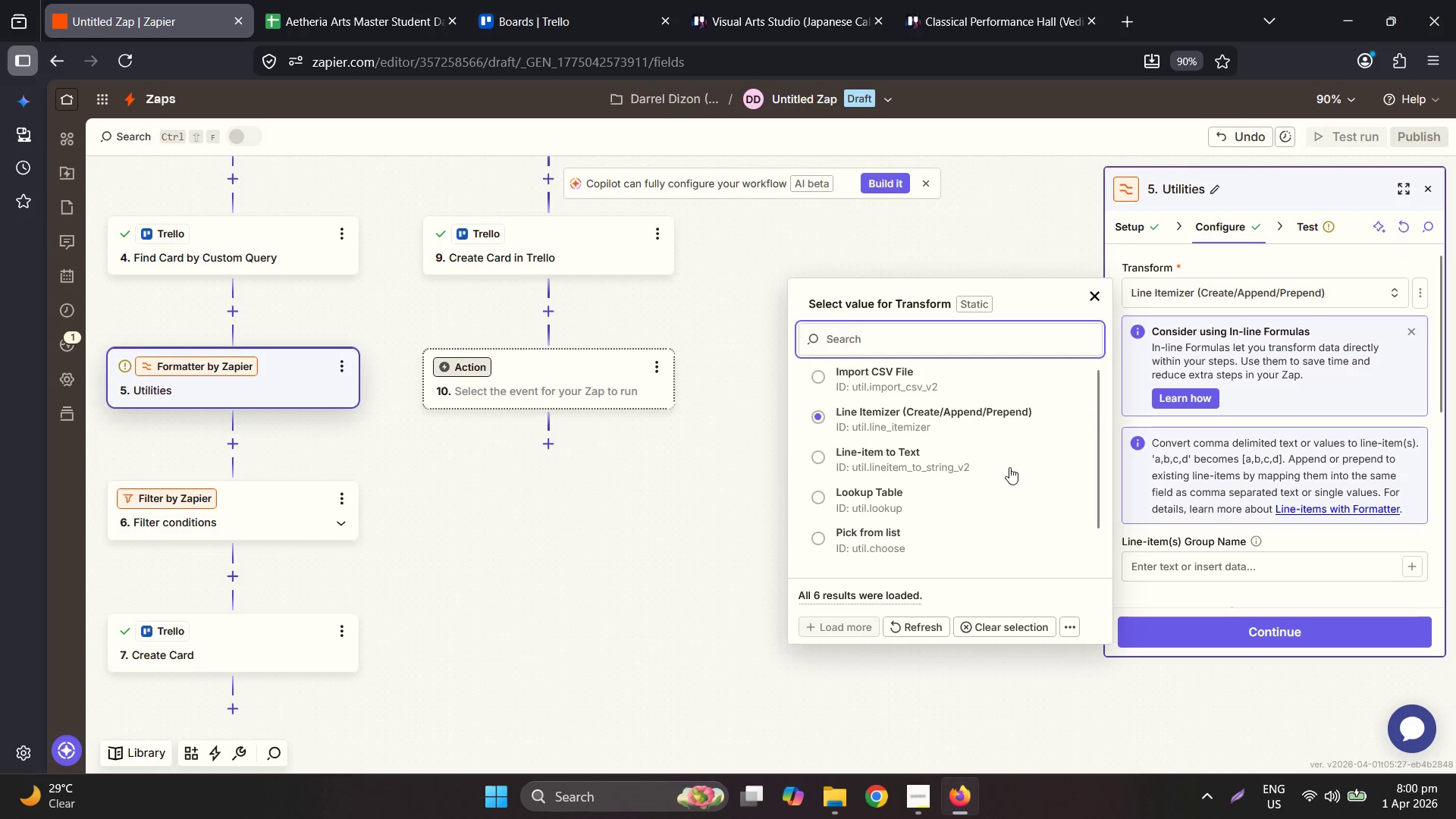 
left_click_drag(start_coordinate=[904, 494], to_coordinate=[899, 497])
 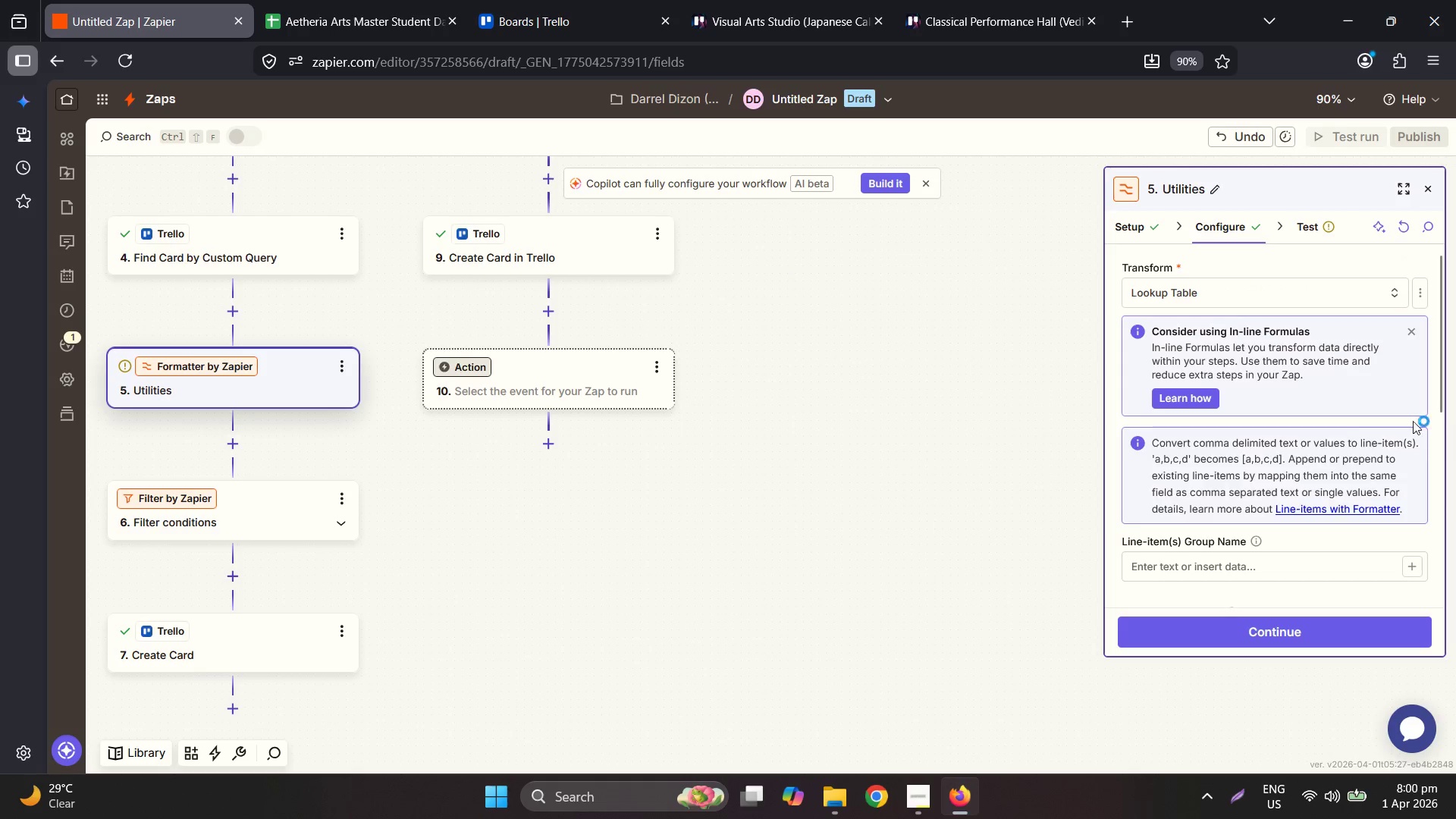 
scroll: coordinate [1331, 438], scroll_direction: down, amount: 2.0
 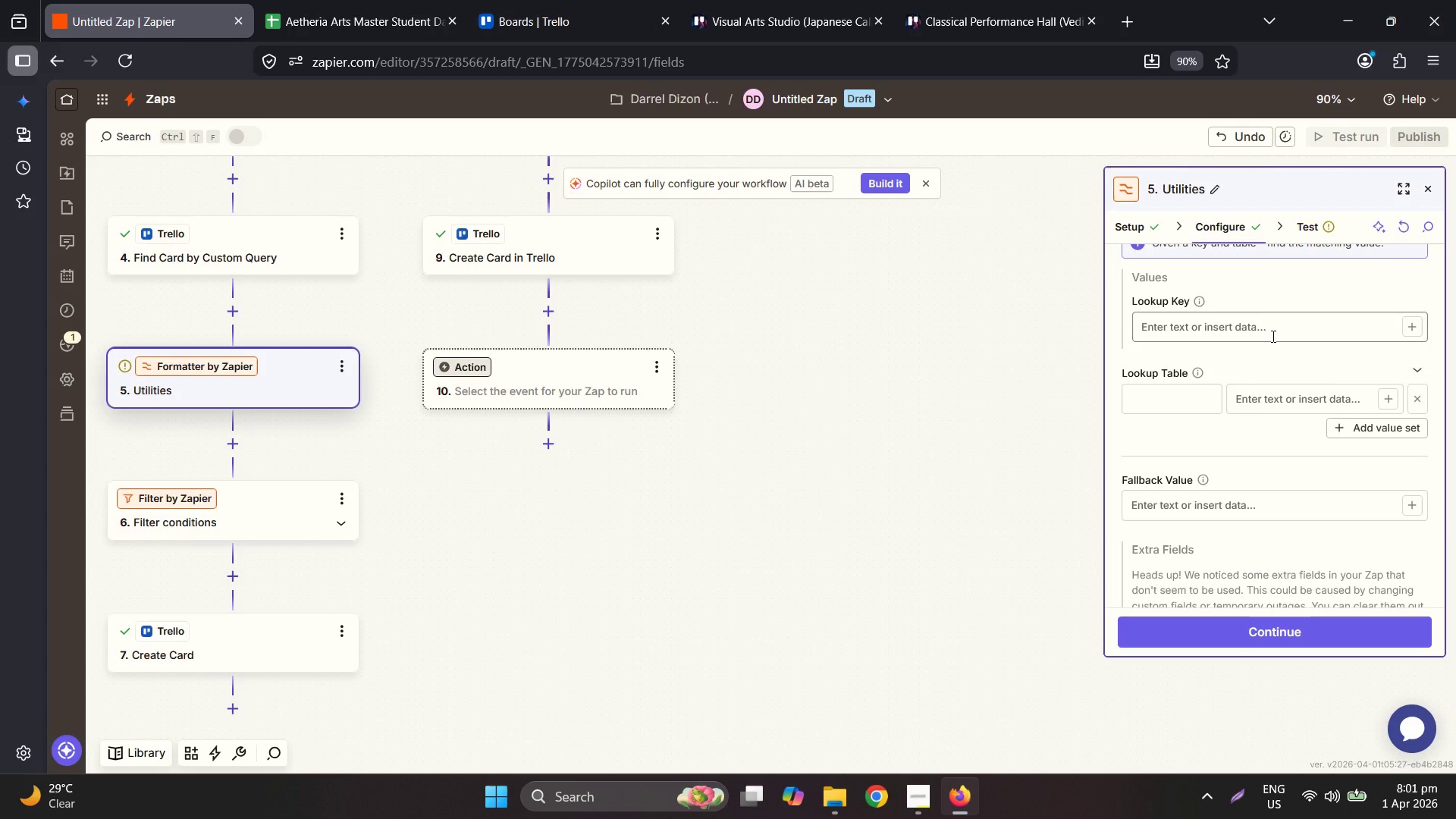 
wait(16.76)
 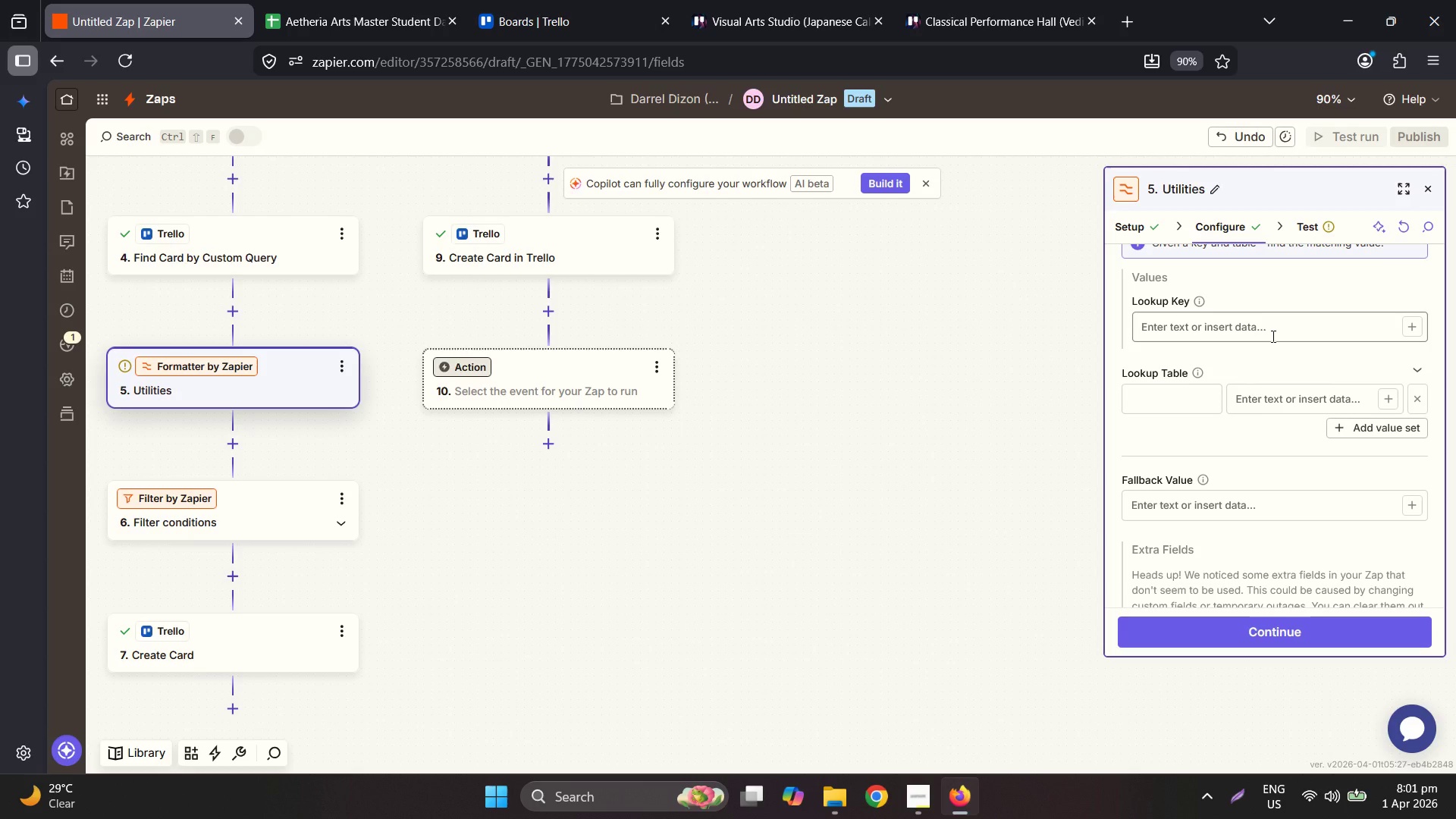 
left_click([1199, 302])
 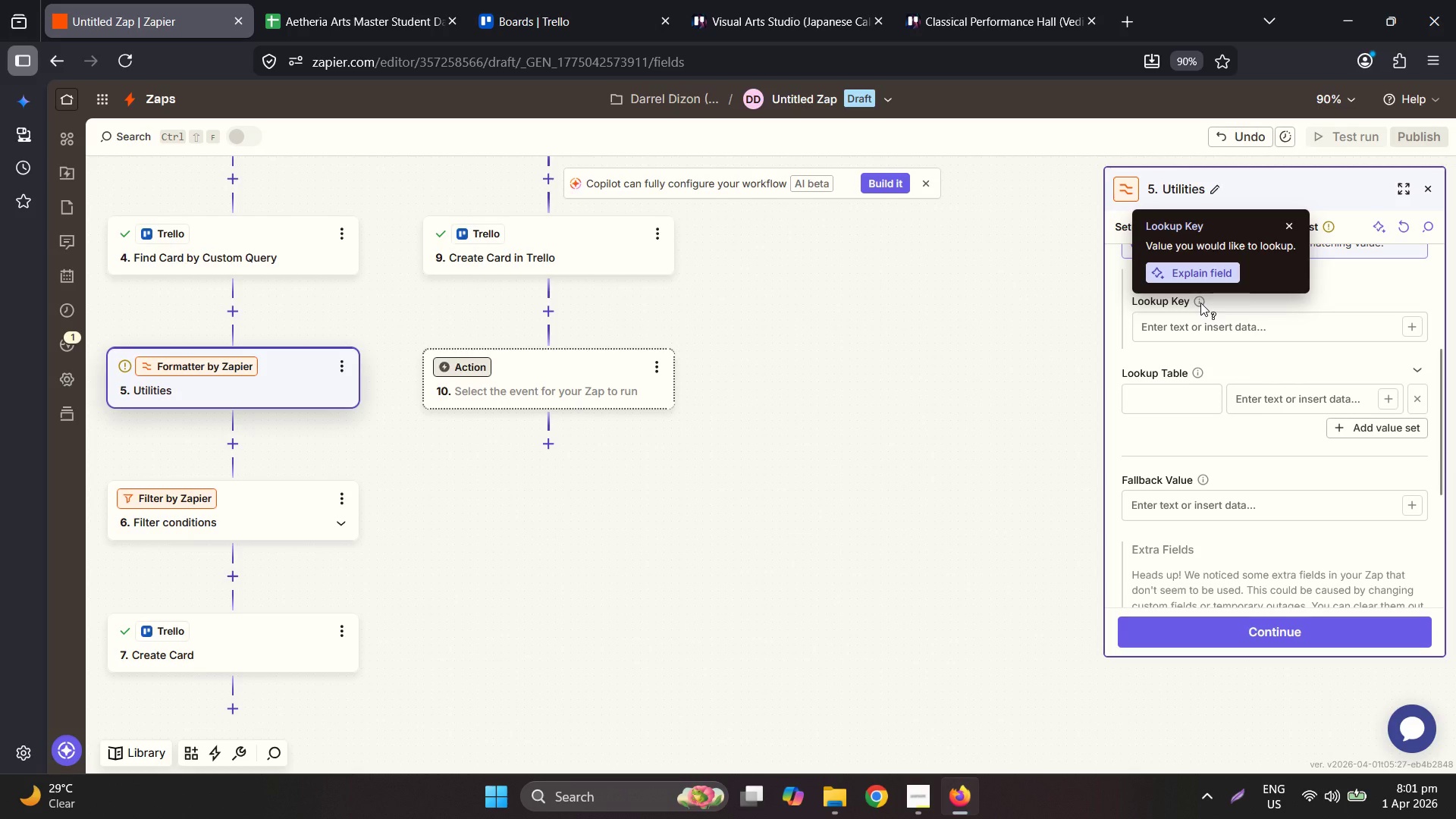 
left_click([1290, 309])
 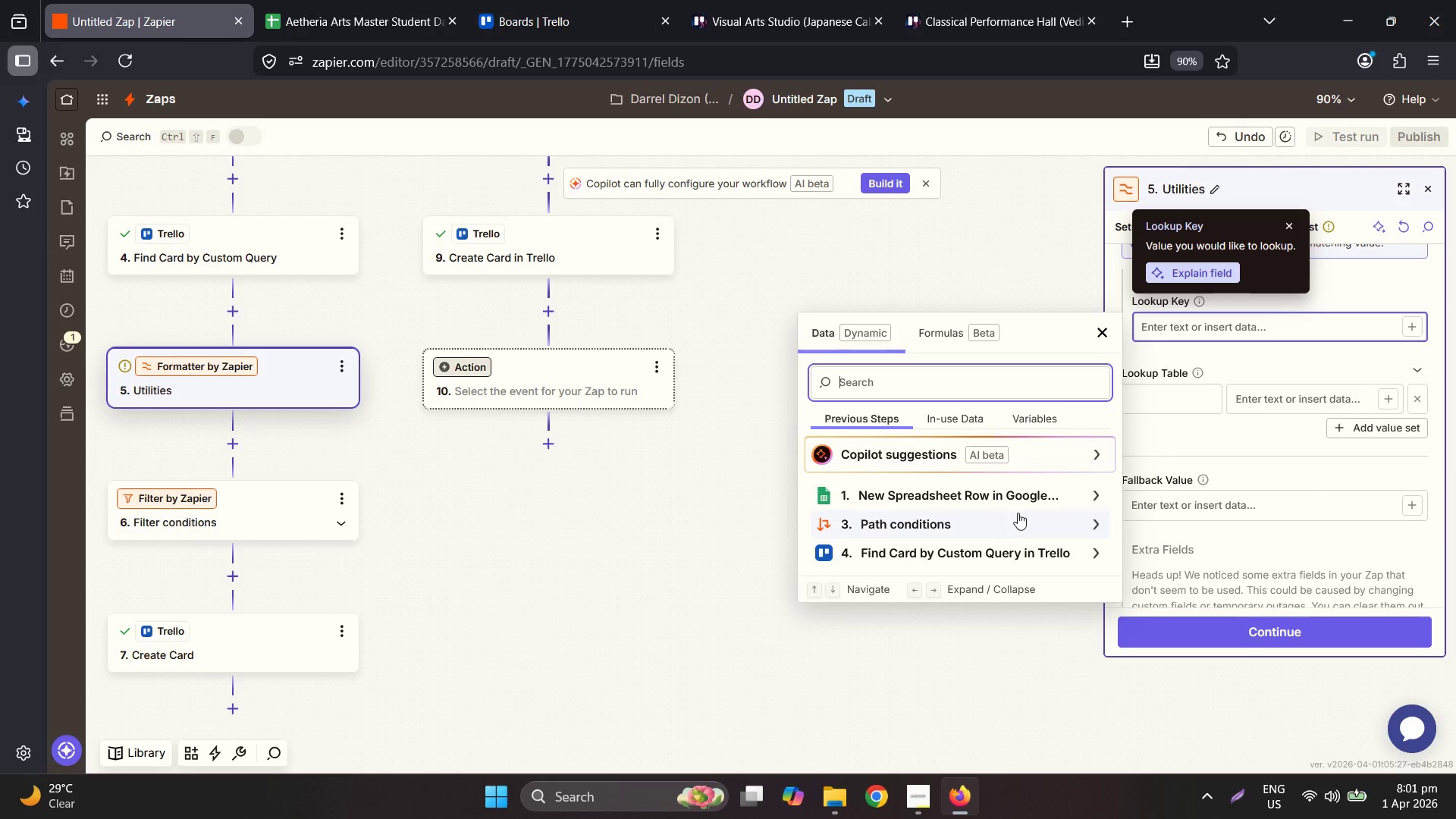 
wait(7.45)
 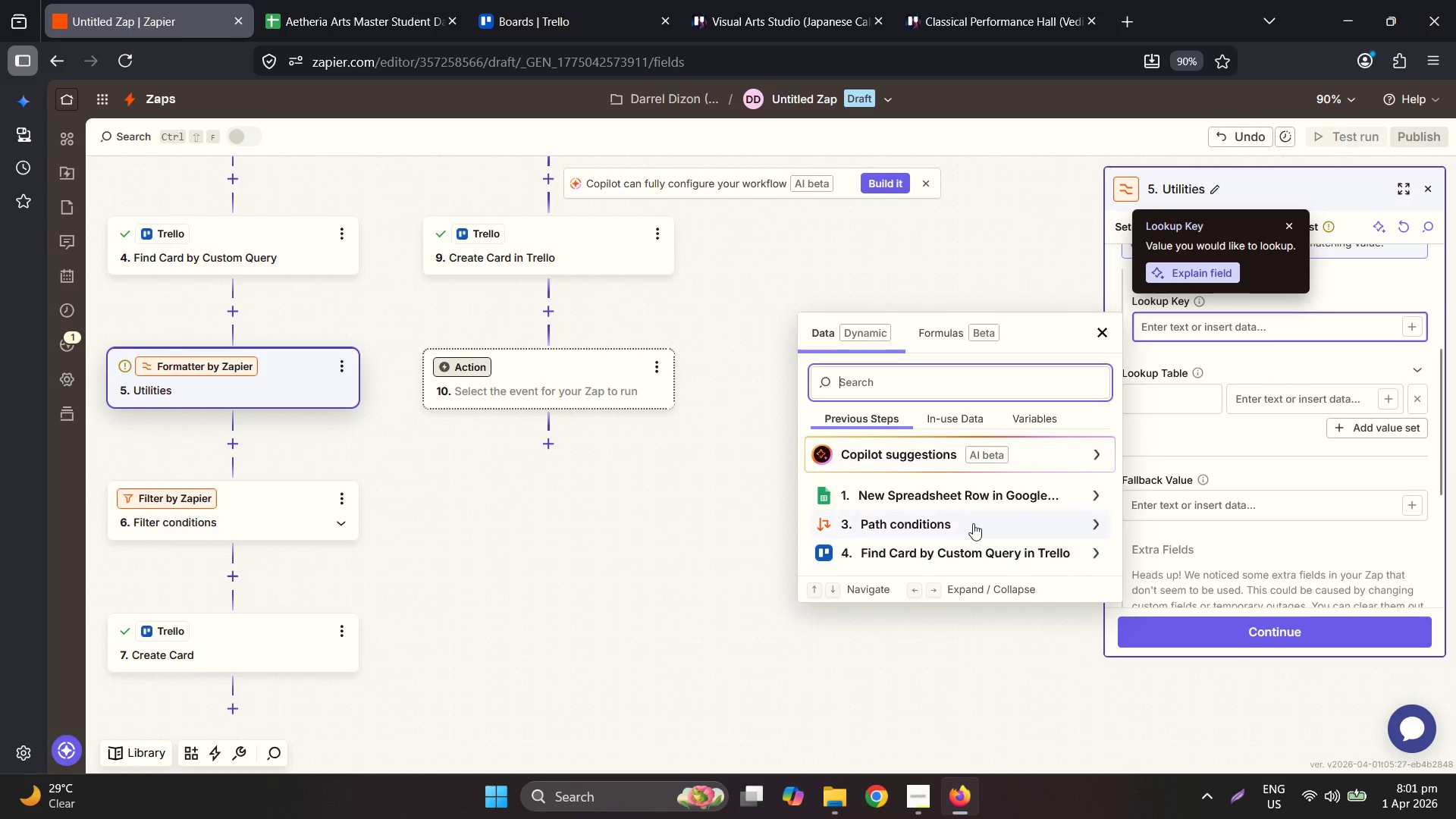 
left_click([973, 548])
 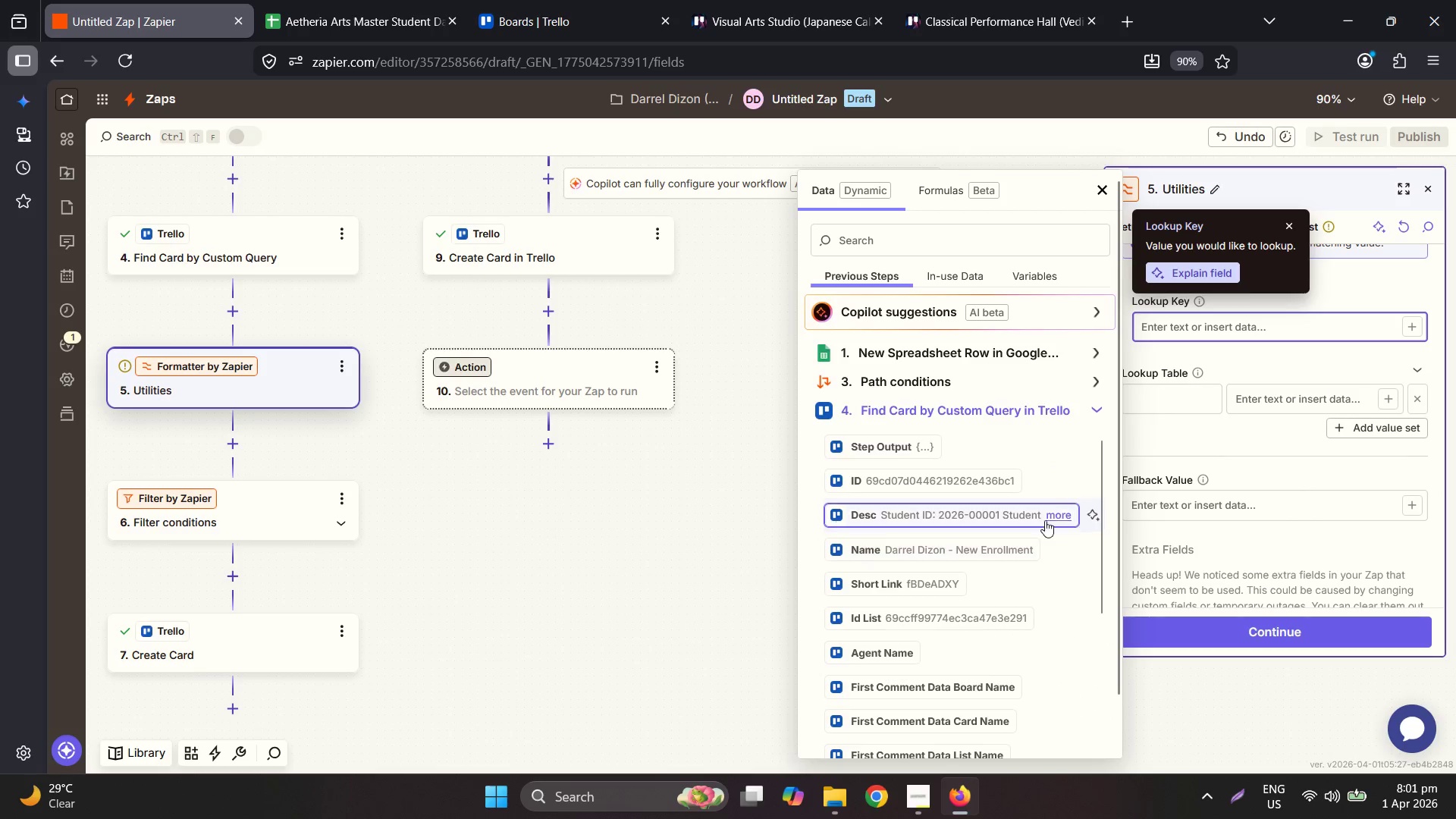 
wait(6.92)
 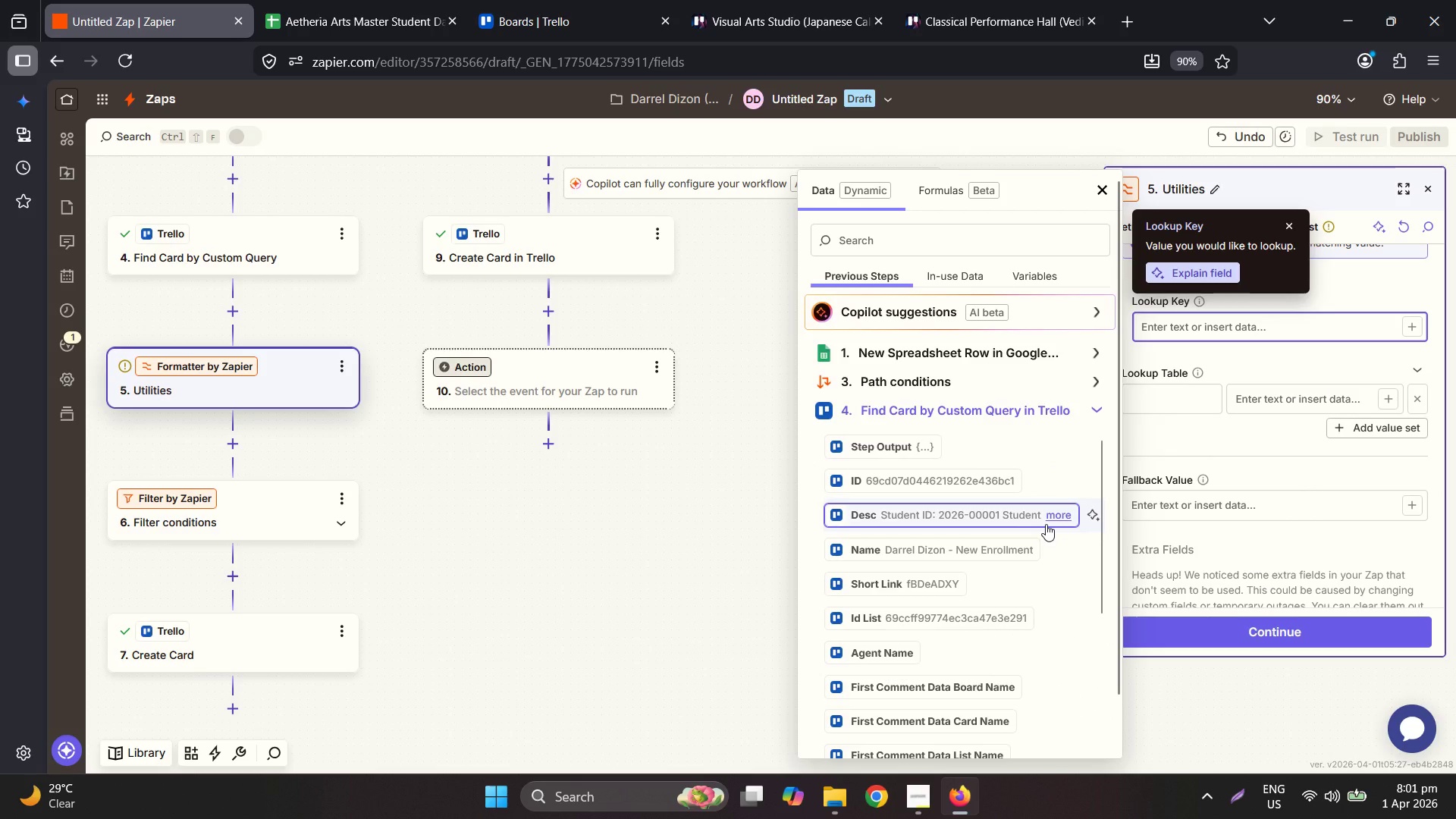 
left_click_drag(start_coordinate=[1094, 463], to_coordinate=[1117, 426])
 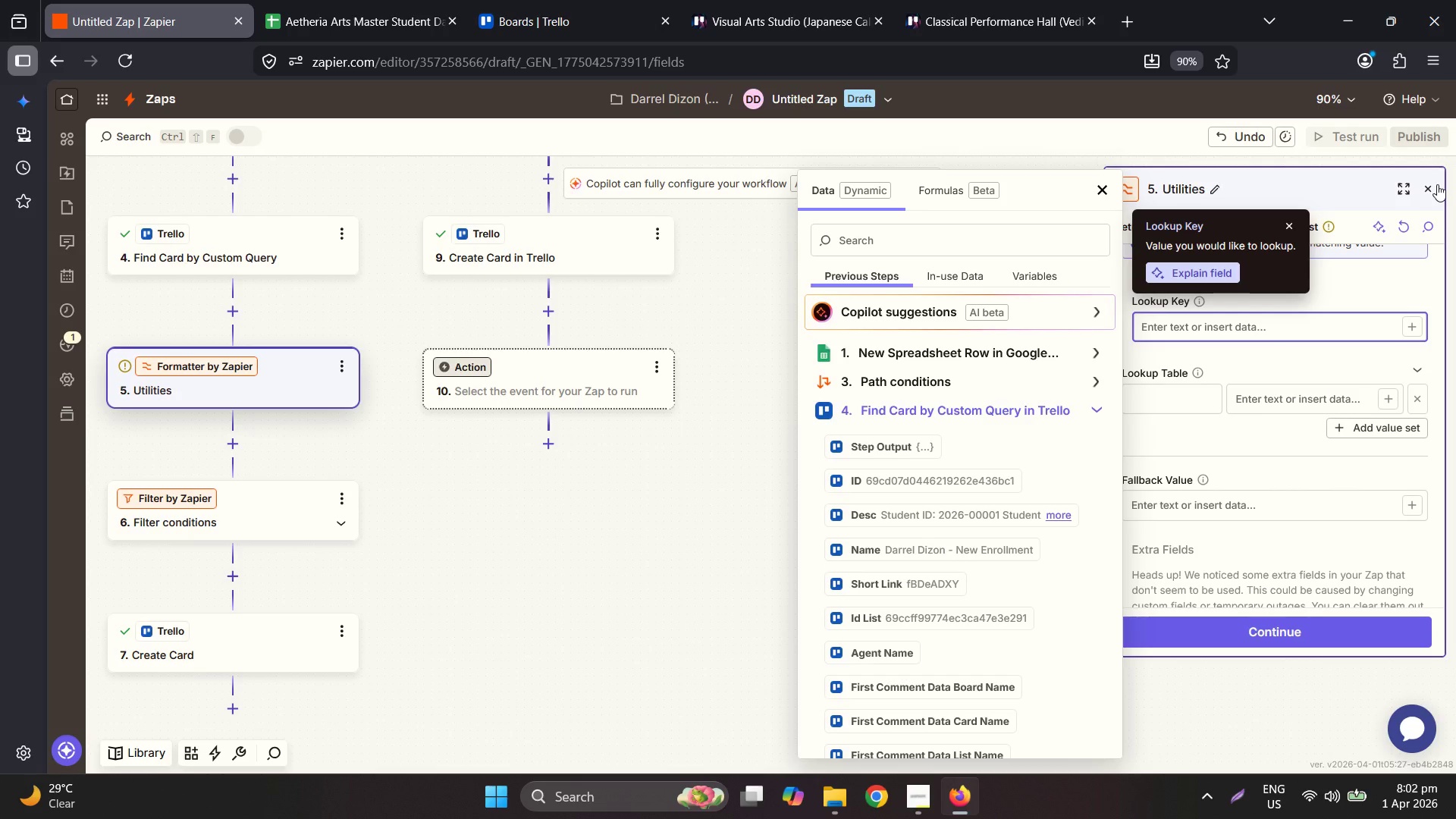 
wait(39.92)
 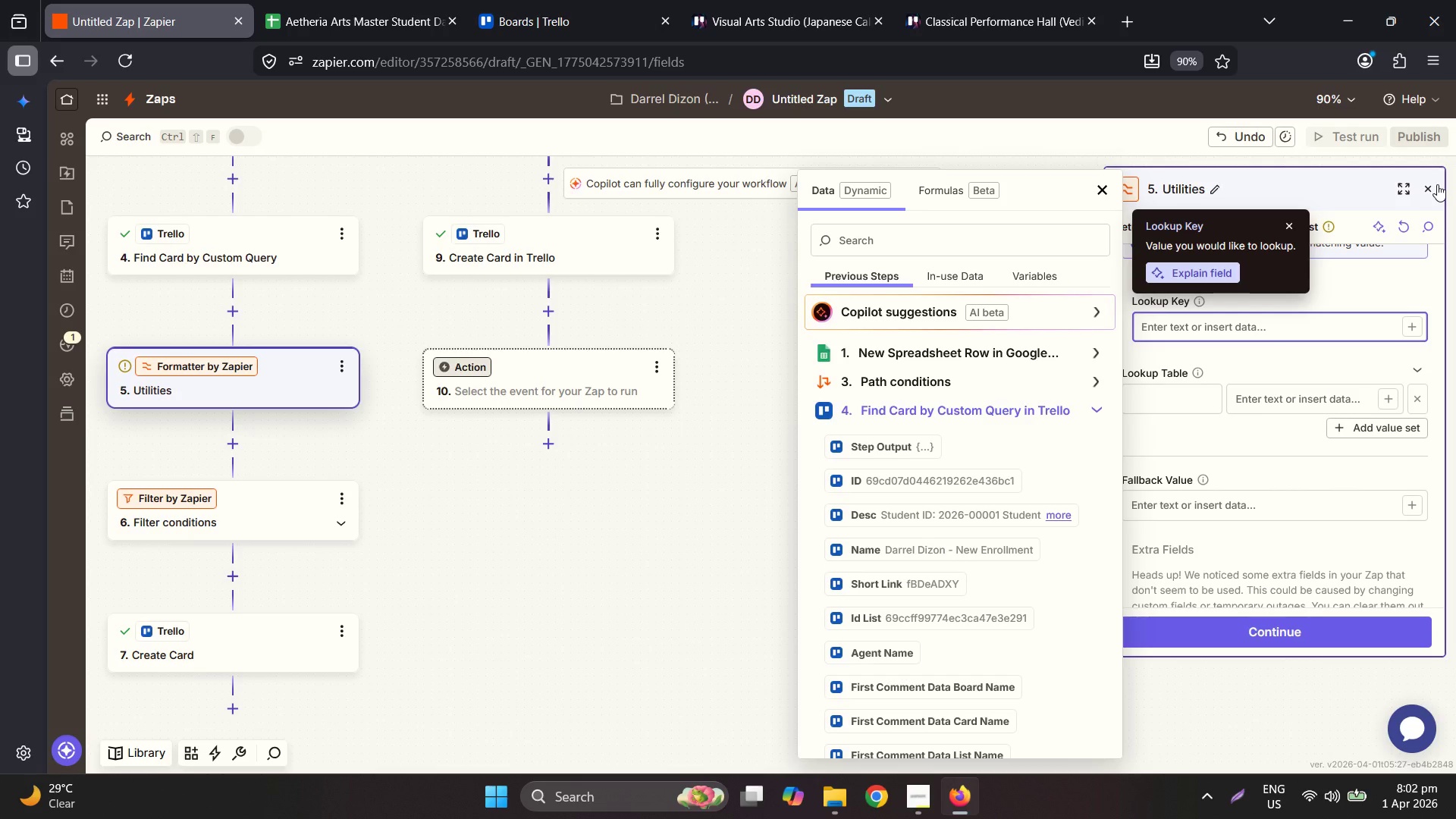 
left_click([1345, 289])
 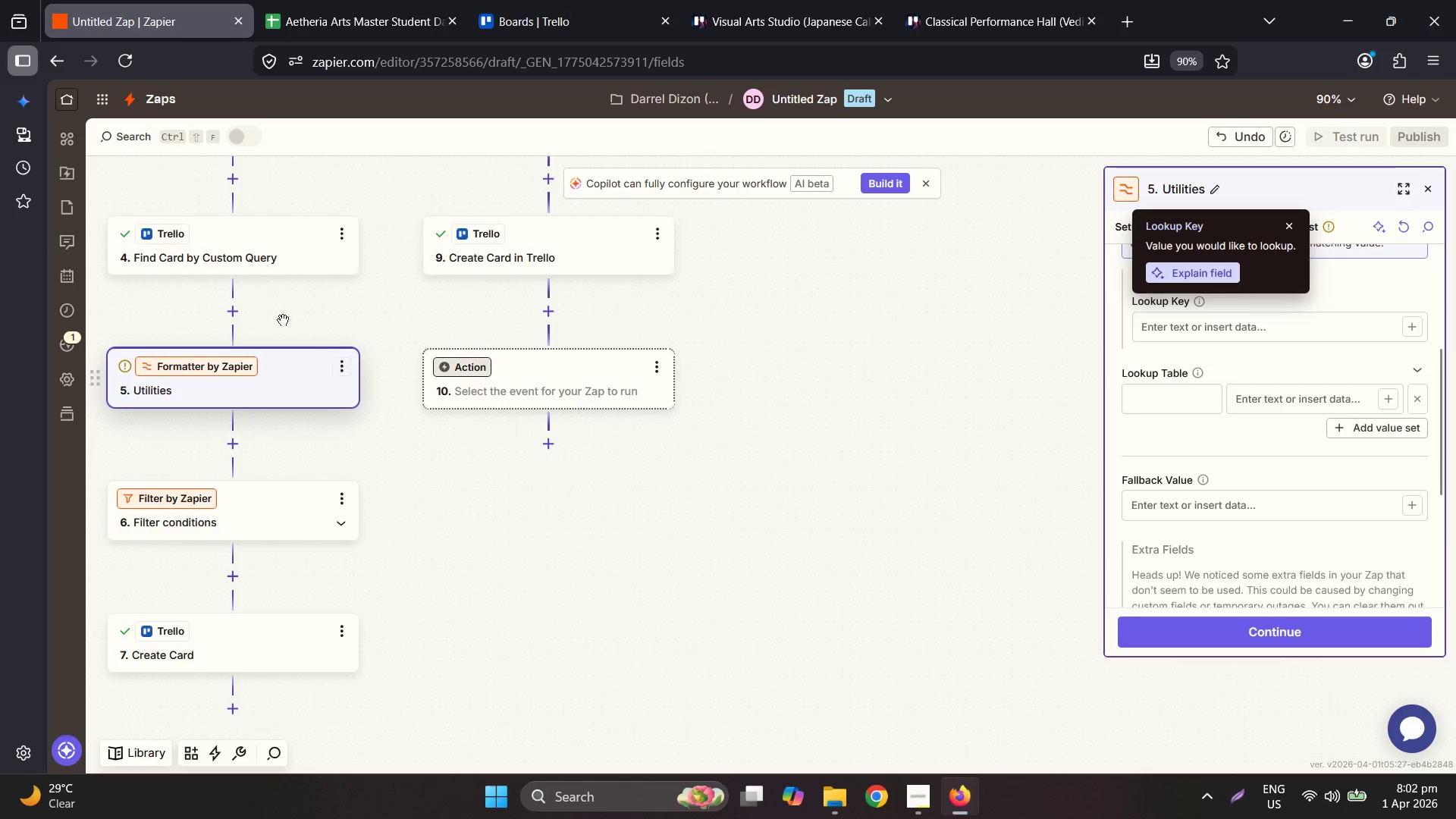 
left_click([233, 241])
 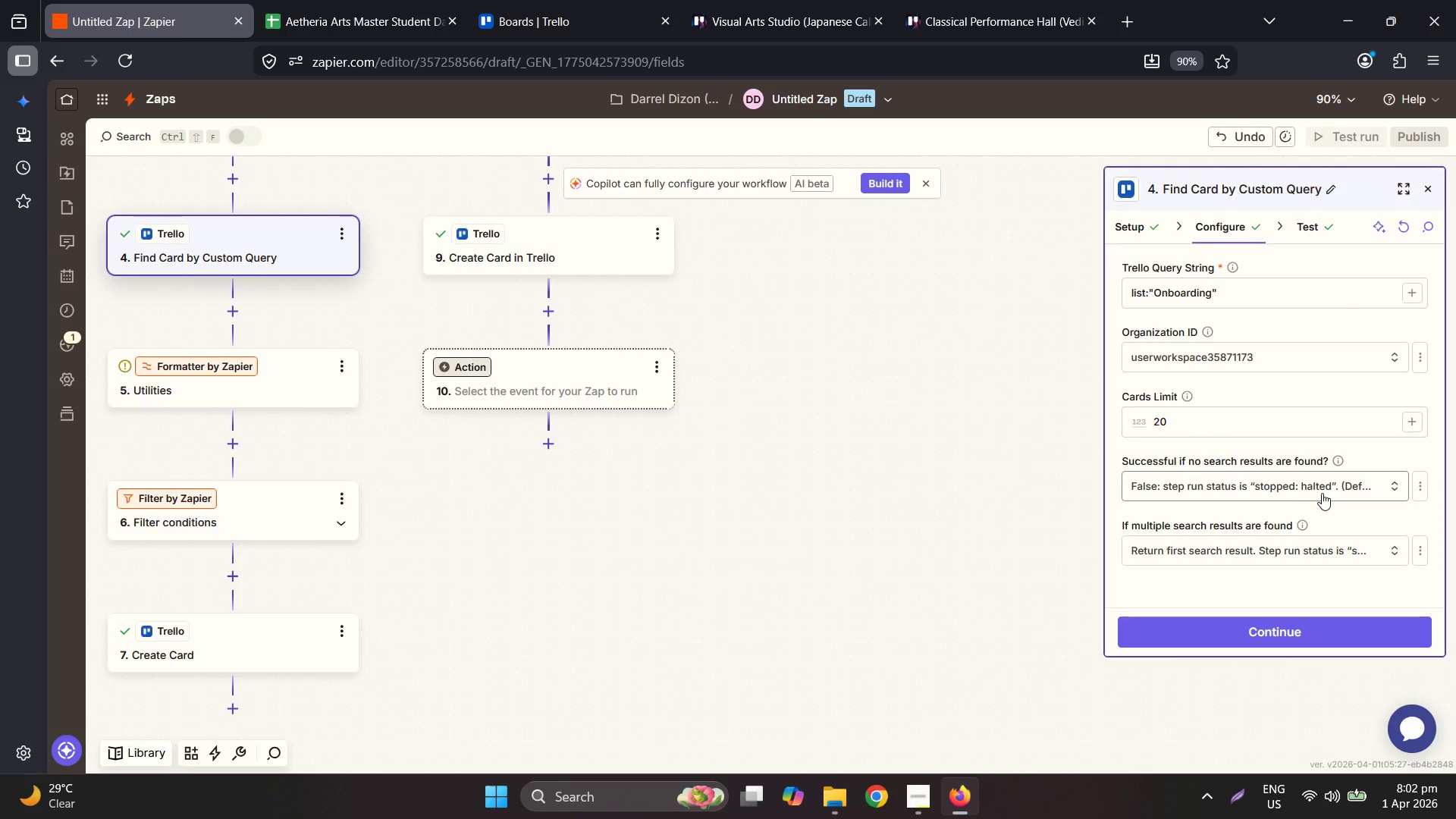 
mouse_move([1261, 558])
 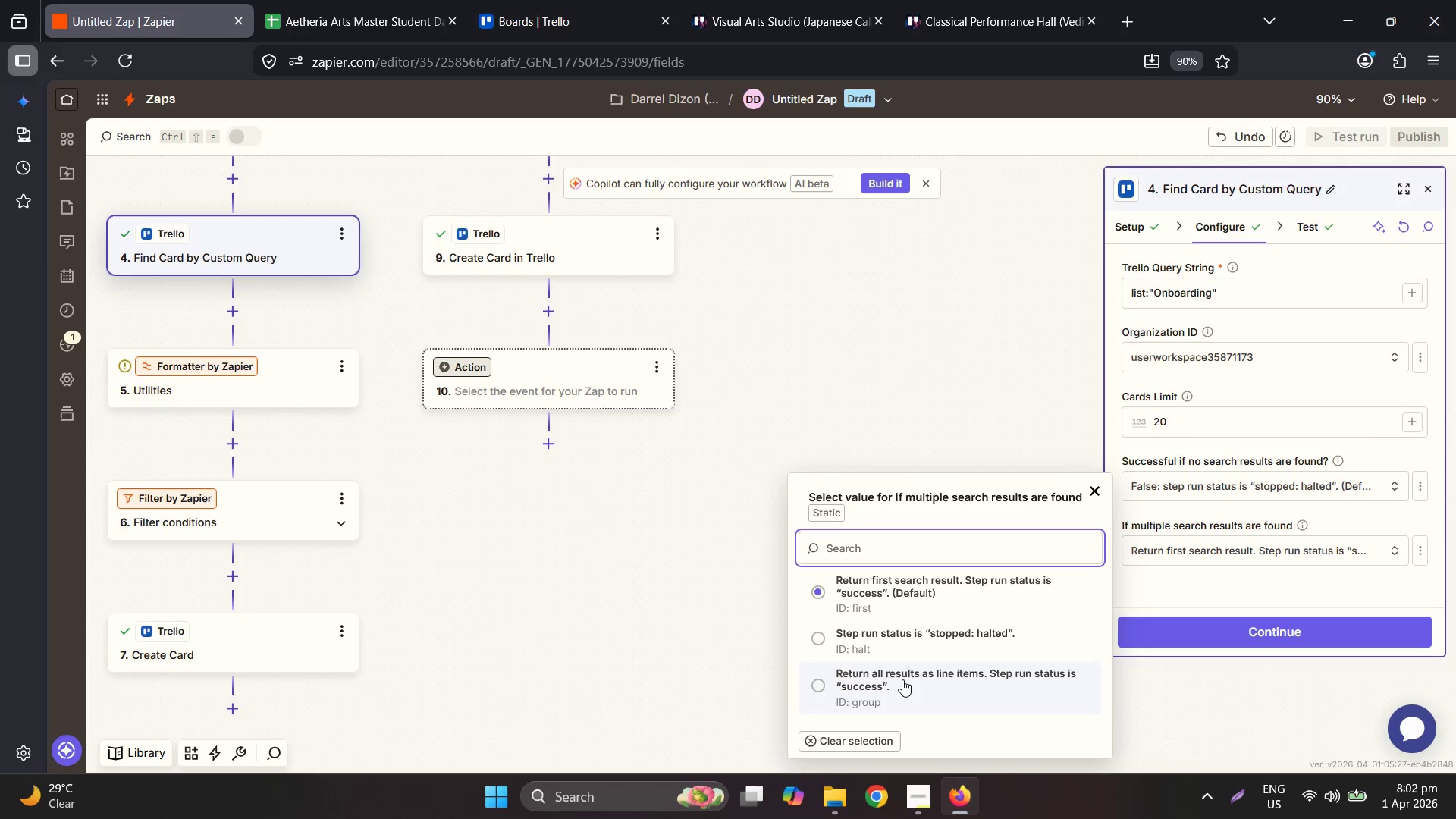 
left_click([902, 679])
 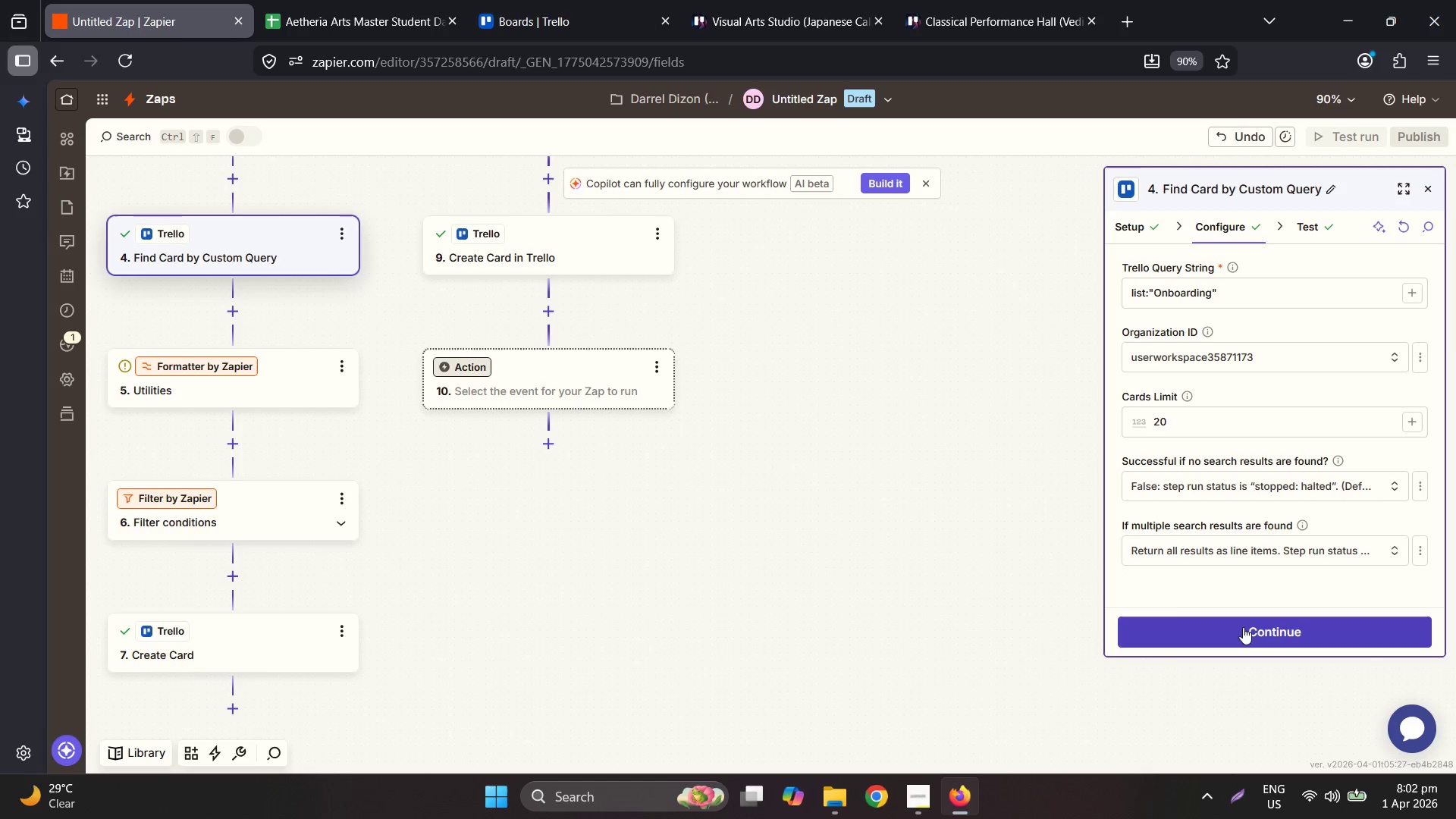 
wait(5.42)
 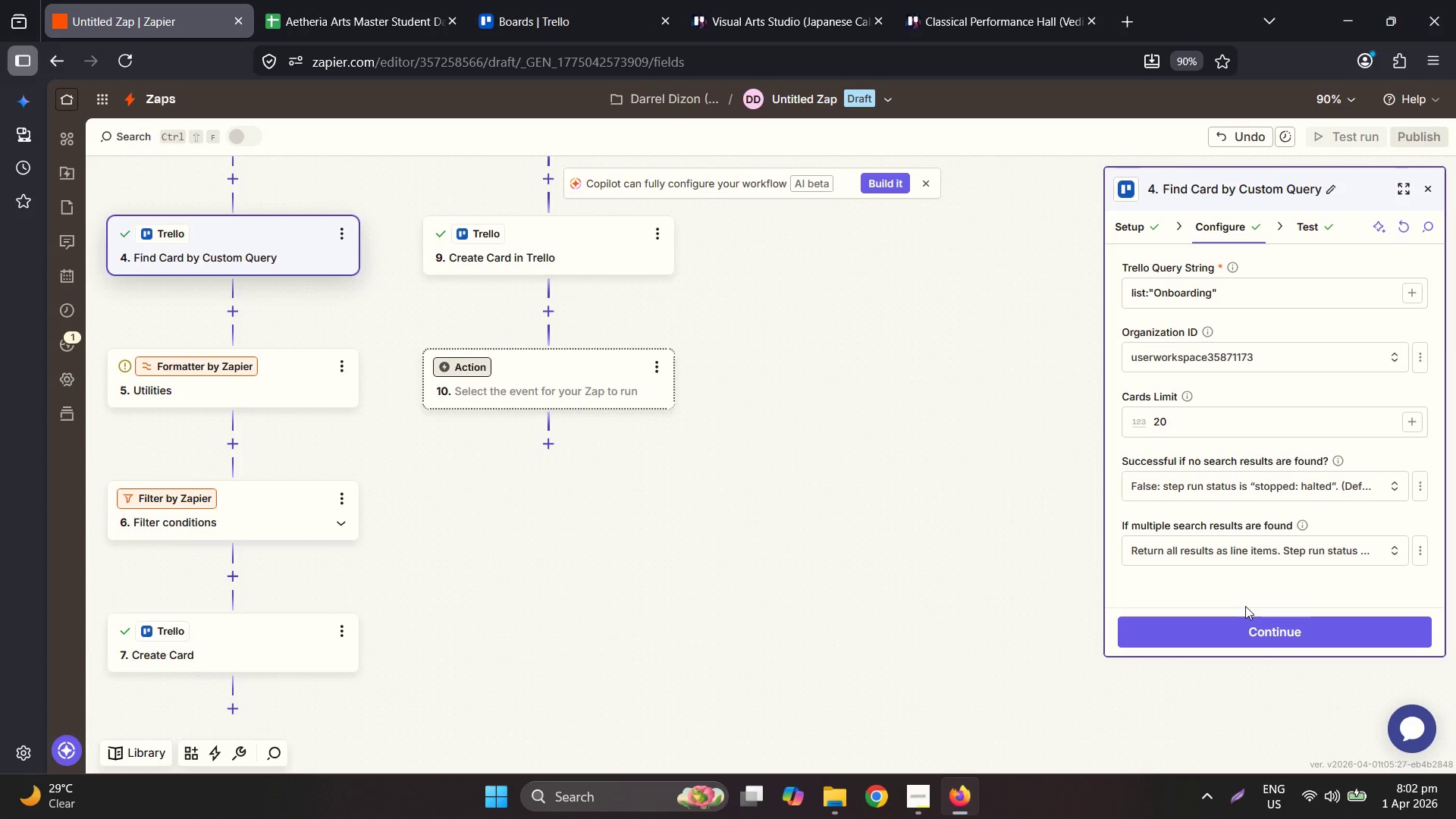 
left_click([263, 253])
 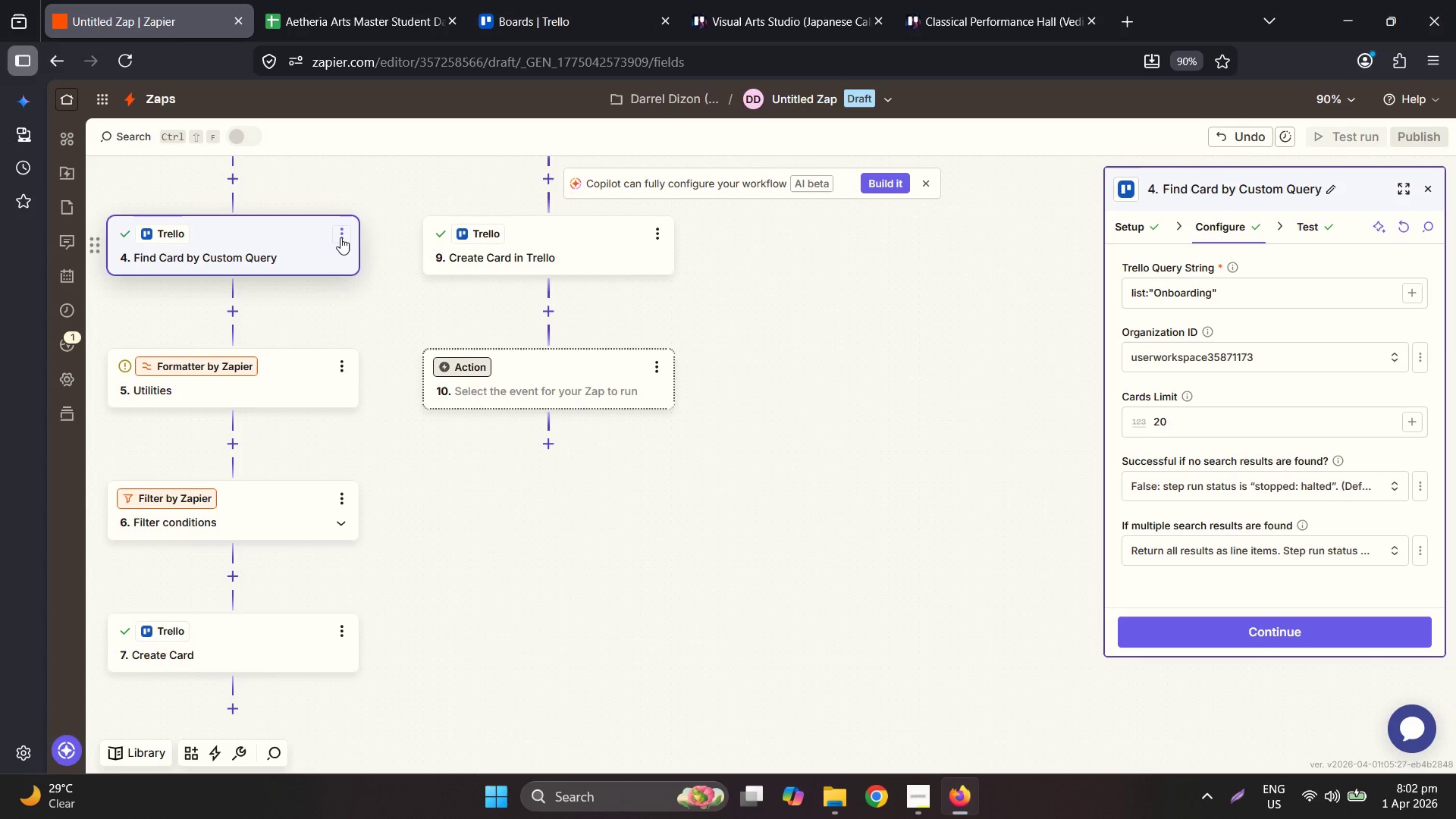 
left_click([340, 237])
 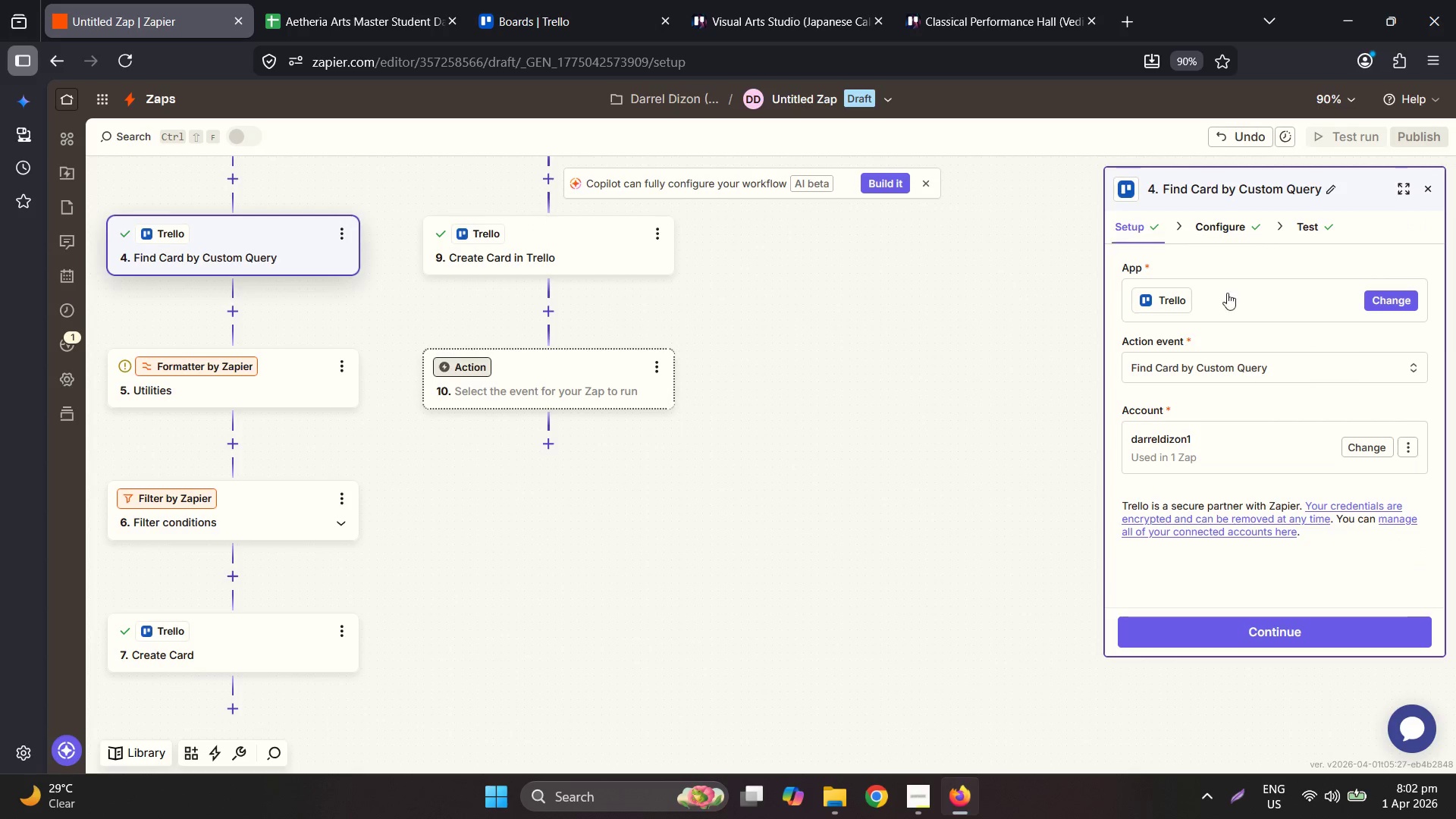 
left_click_drag(start_coordinate=[1231, 298], to_coordinate=[1172, 390])
 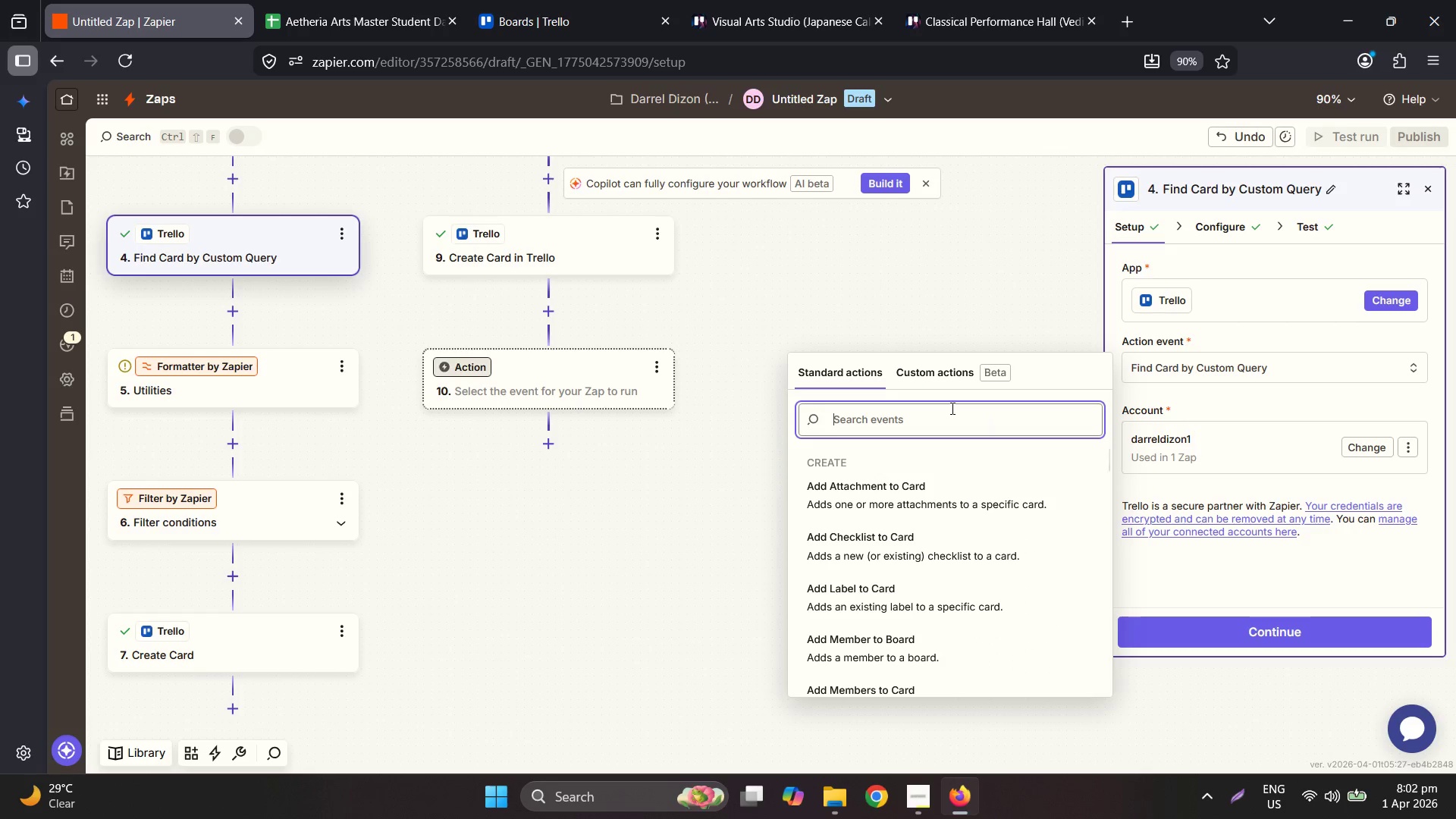 
type(find car)
 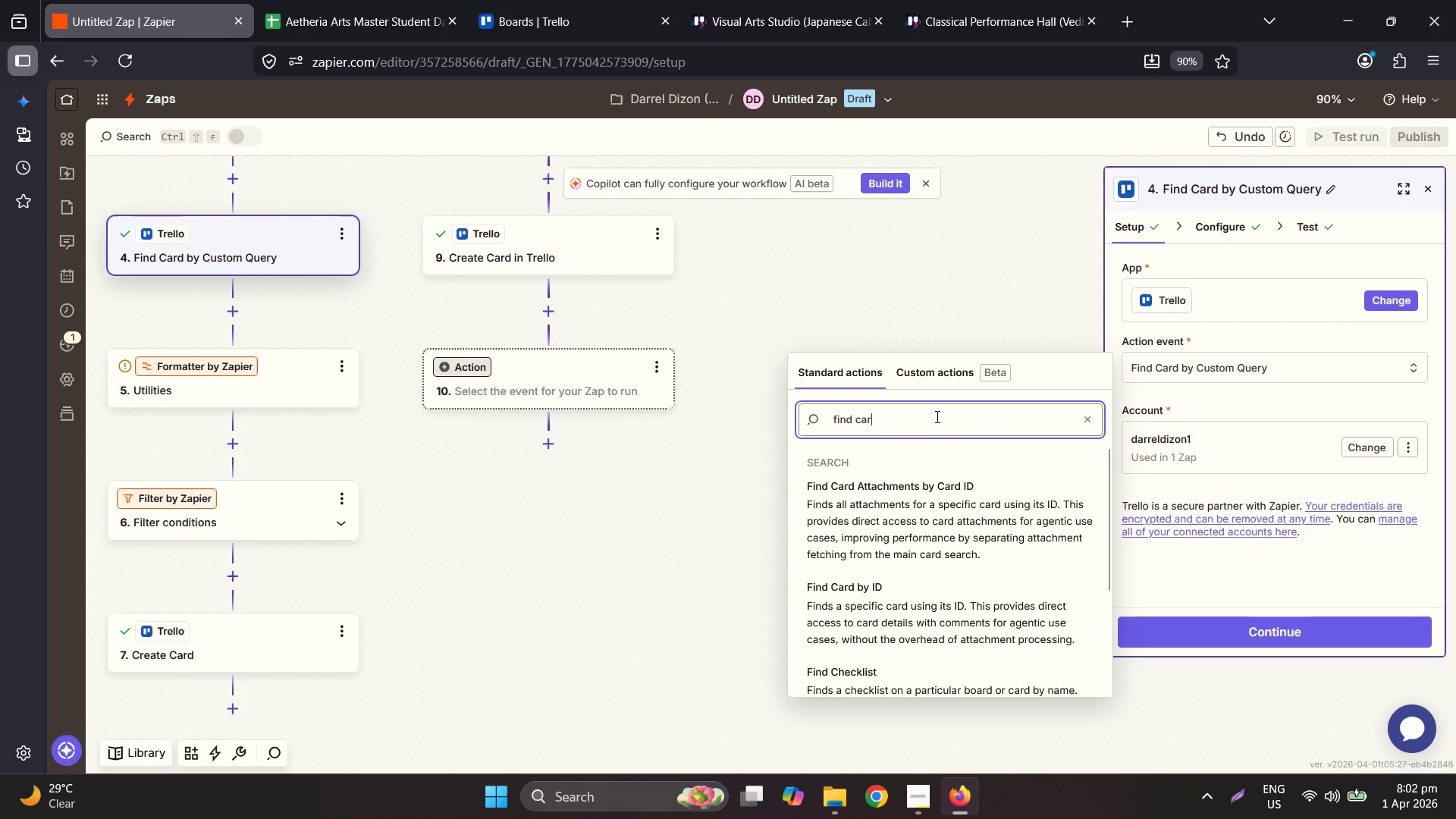 
key(D)
 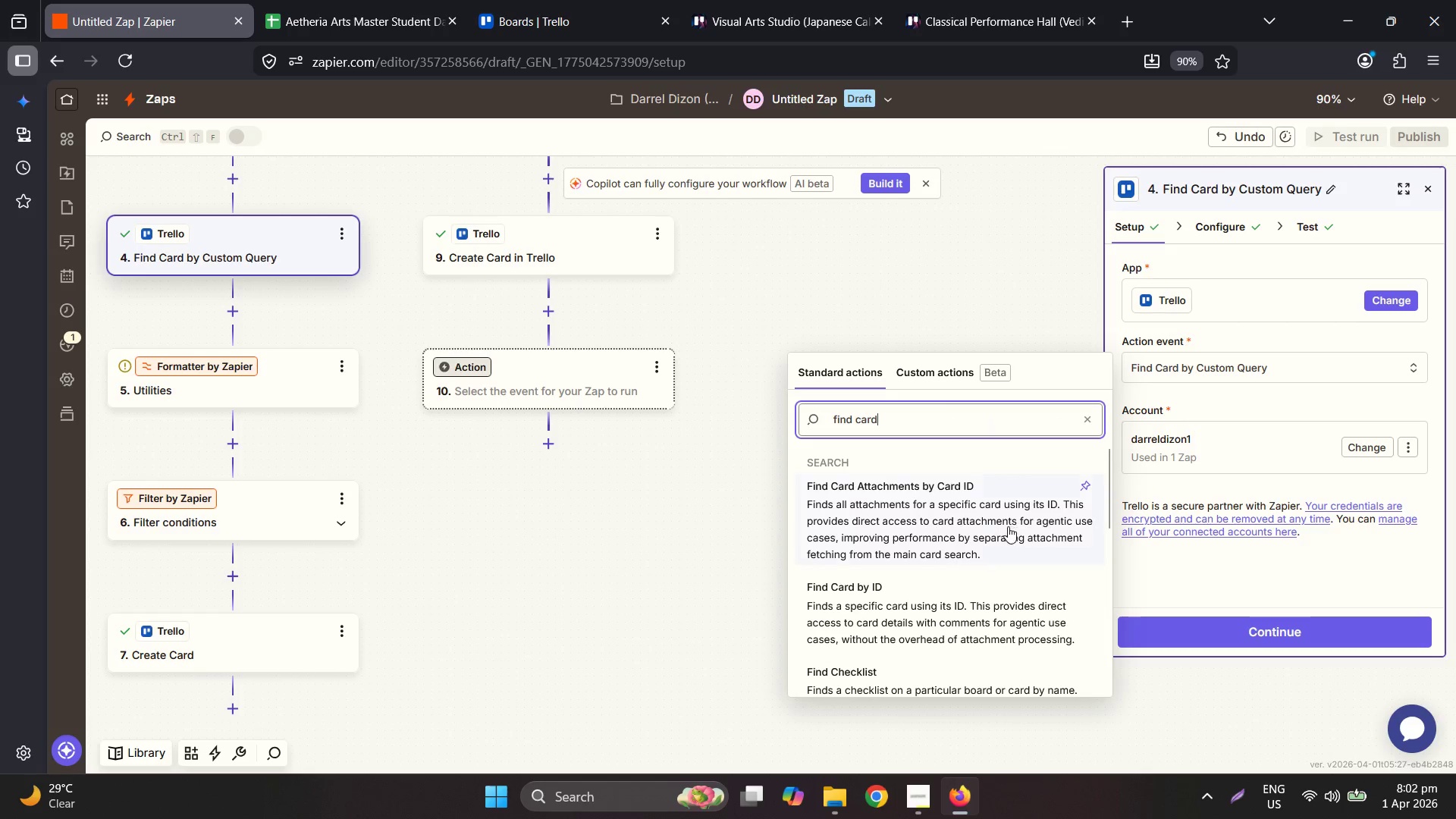 
scroll: coordinate [1008, 526], scroll_direction: down, amount: 2.0
 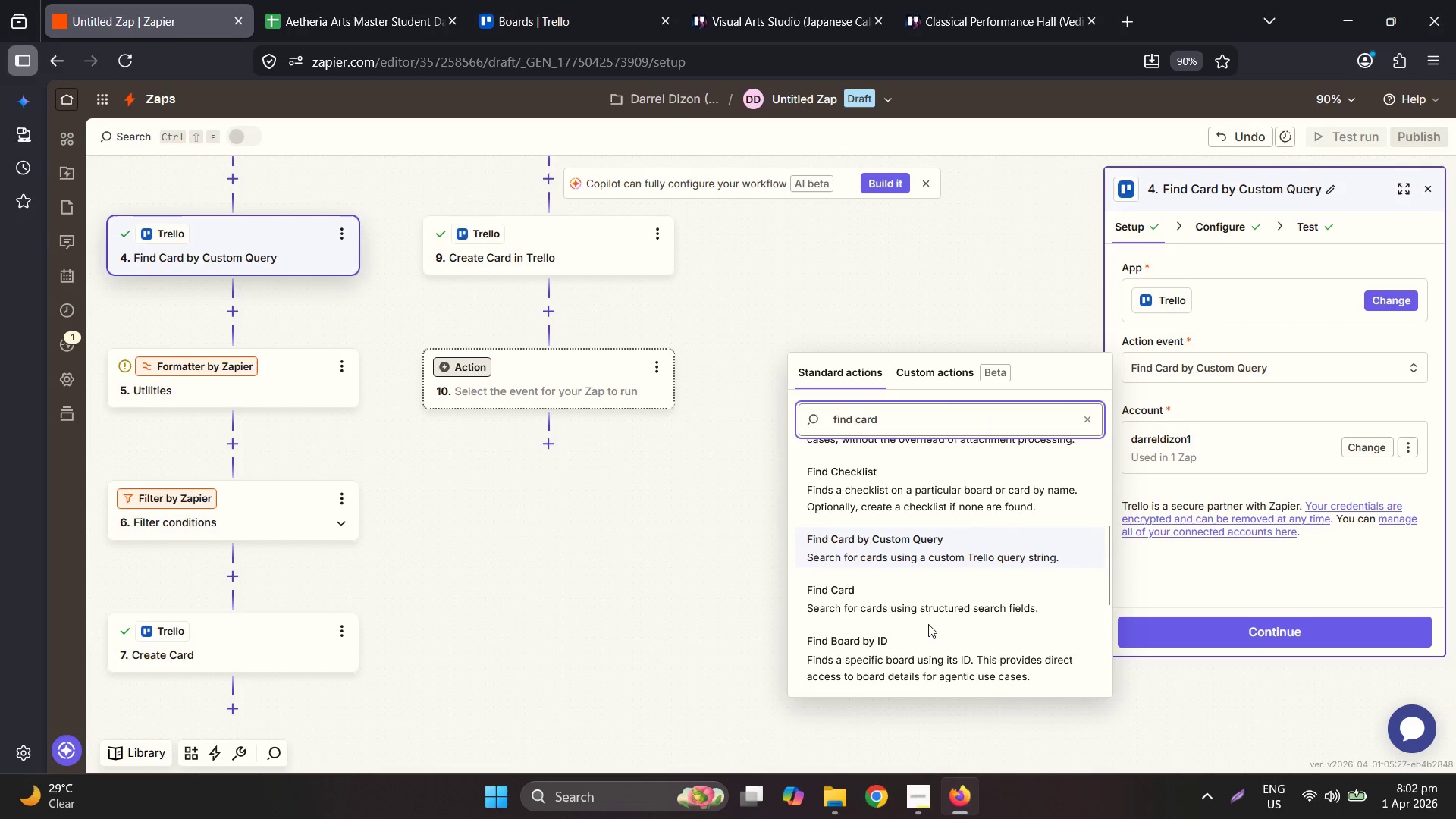 
left_click([912, 604])
 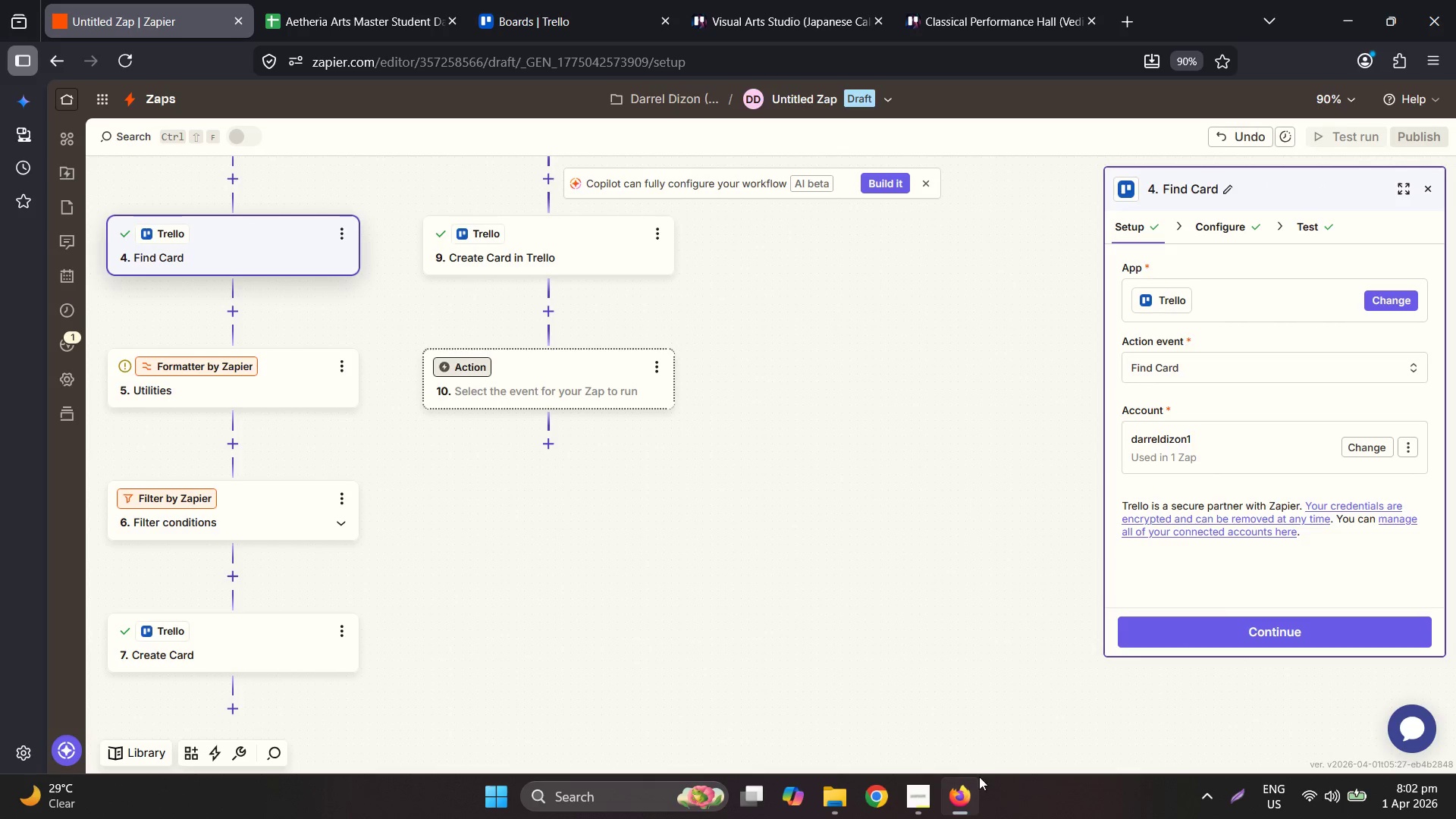 
left_click([935, 794])